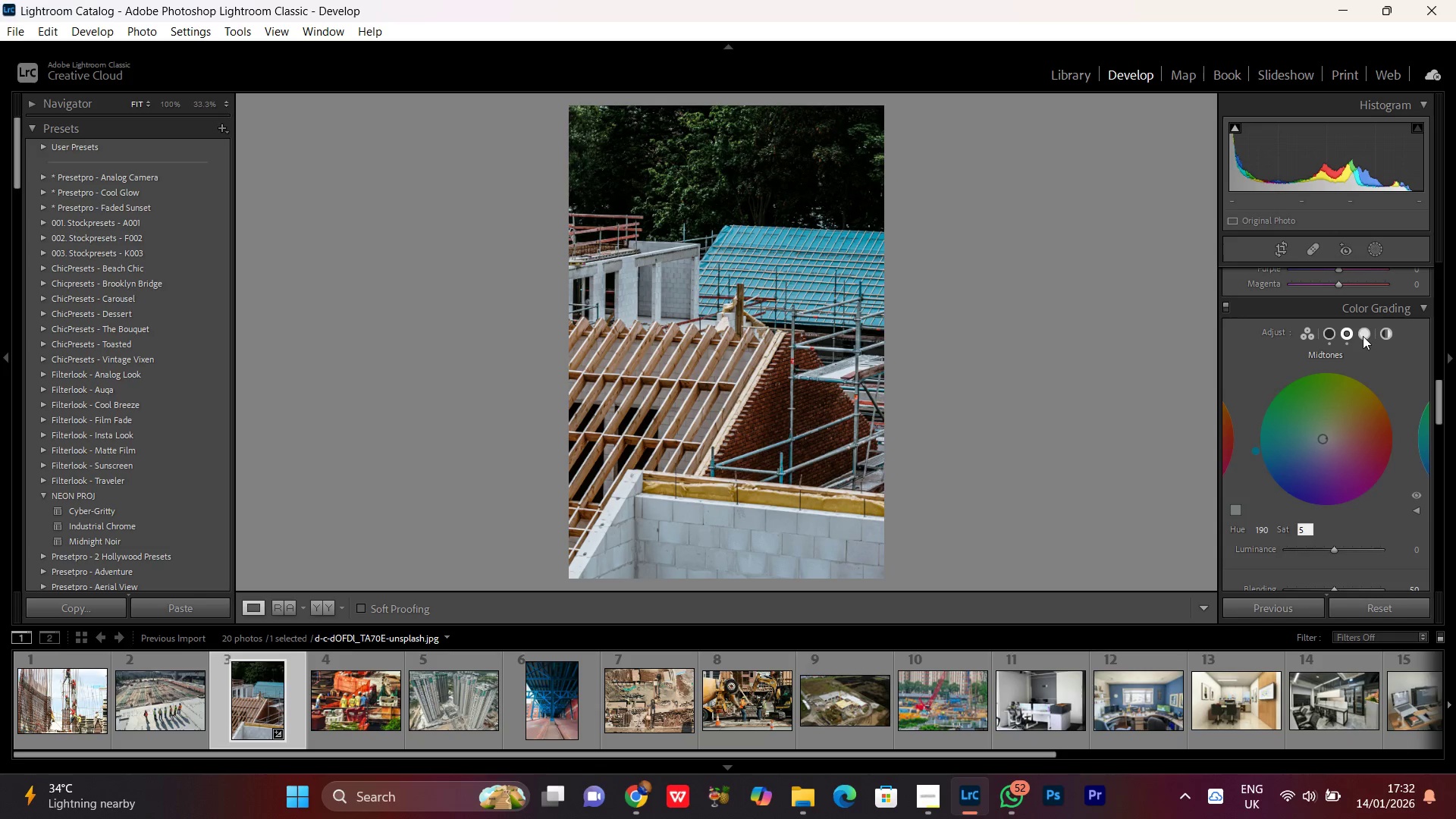 
left_click([1363, 336])
 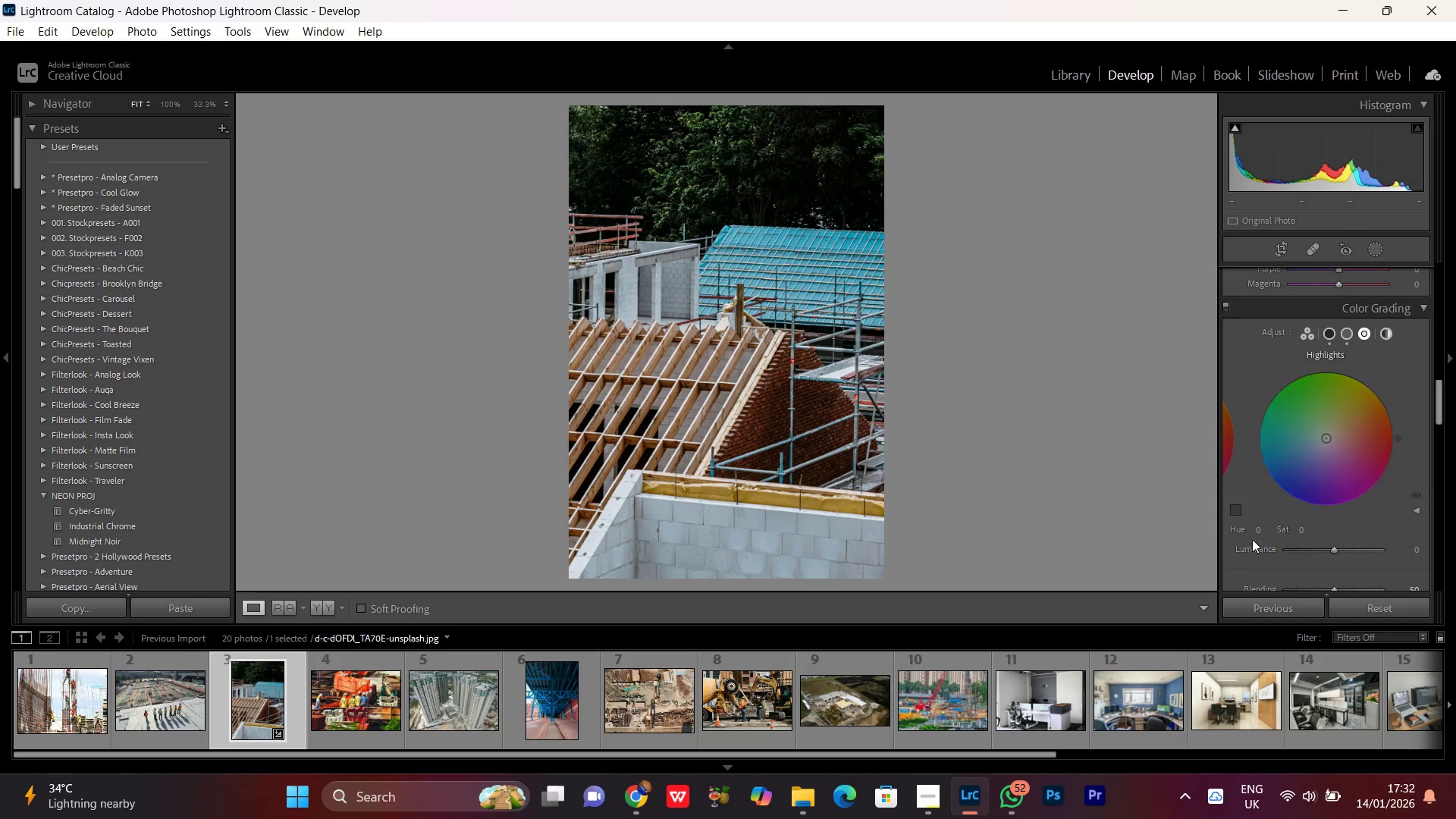 
left_click([1260, 526])
 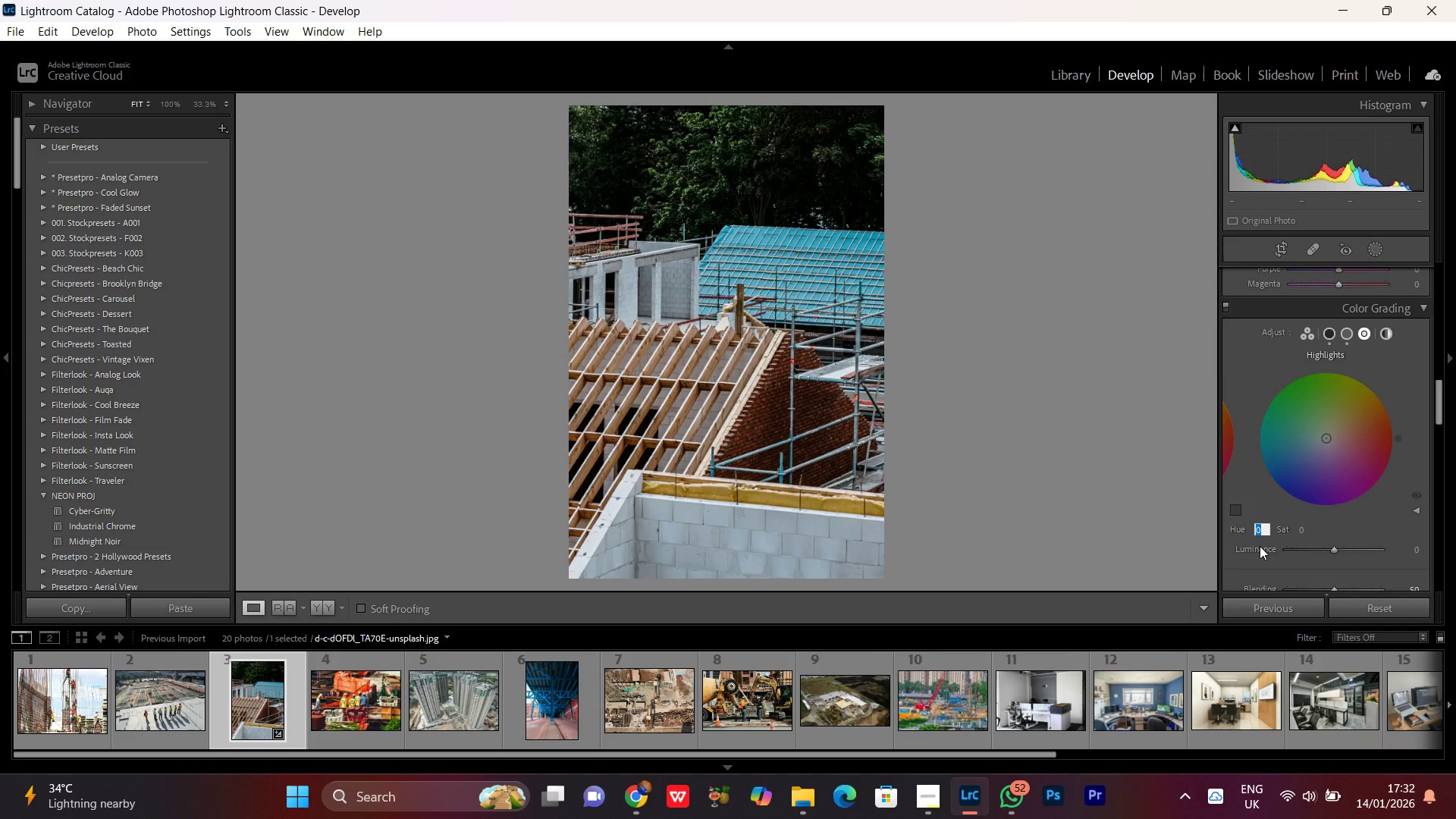 
type(50)
 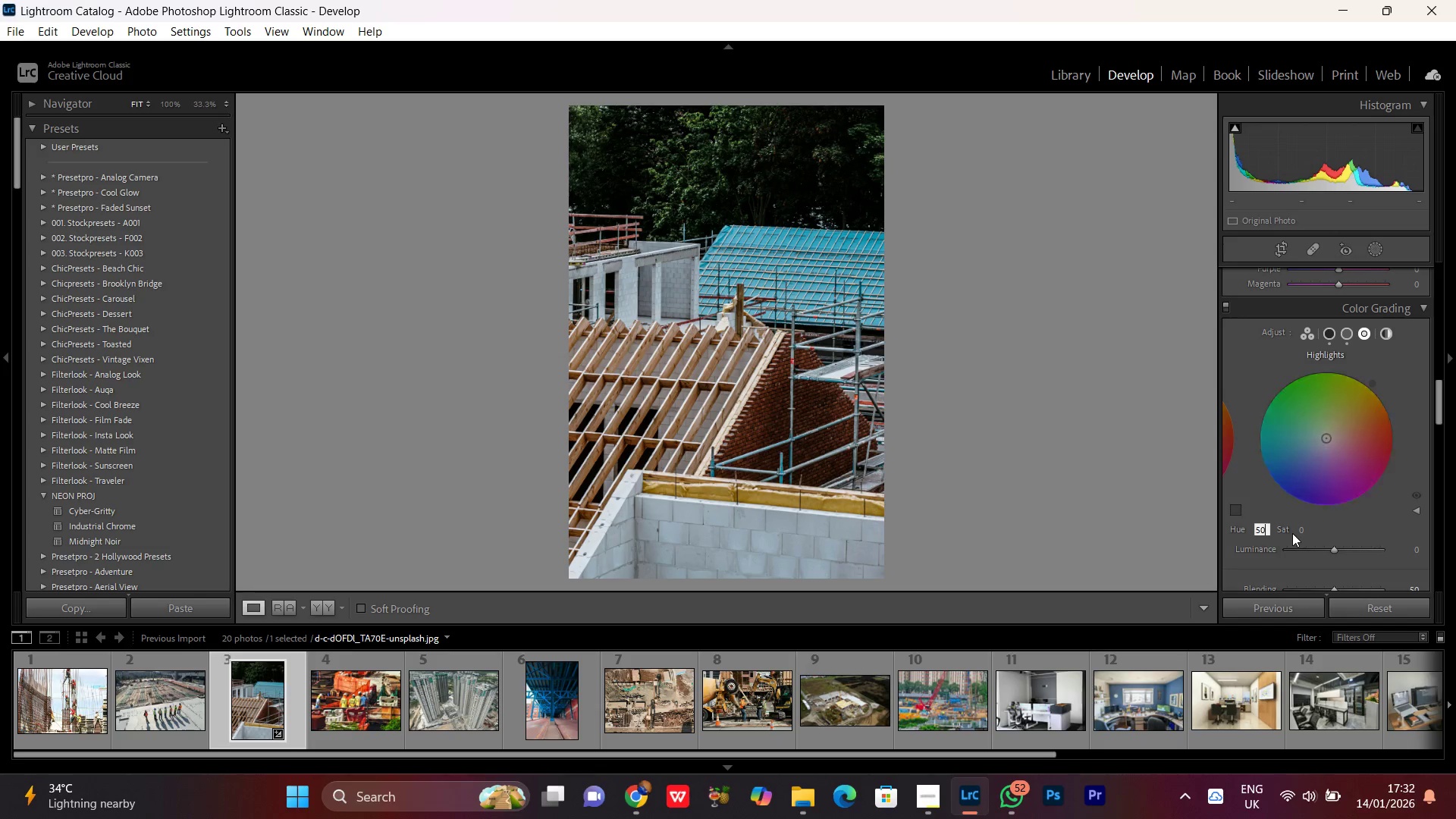 
double_click([1307, 528])
 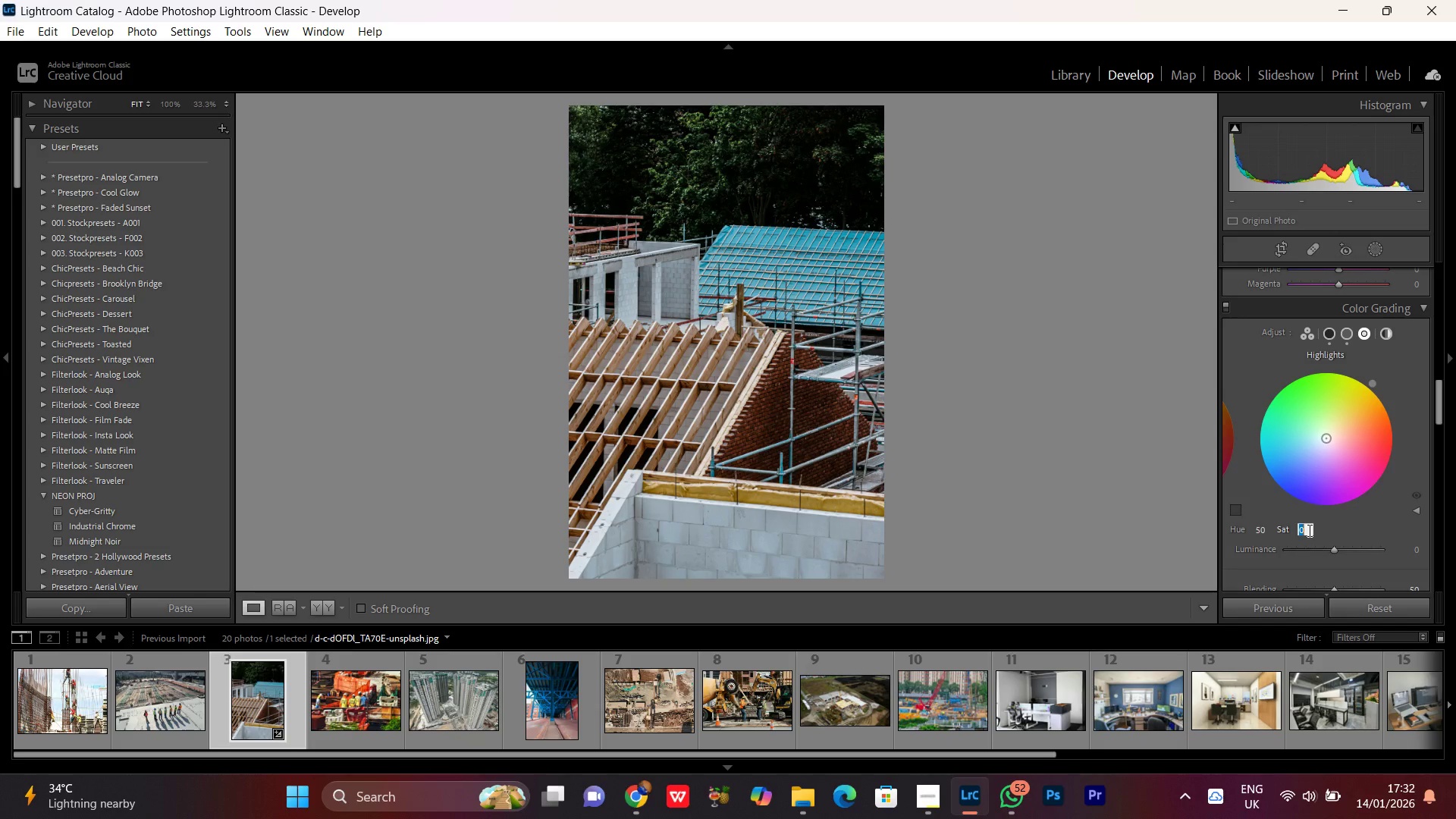 
type(12)
 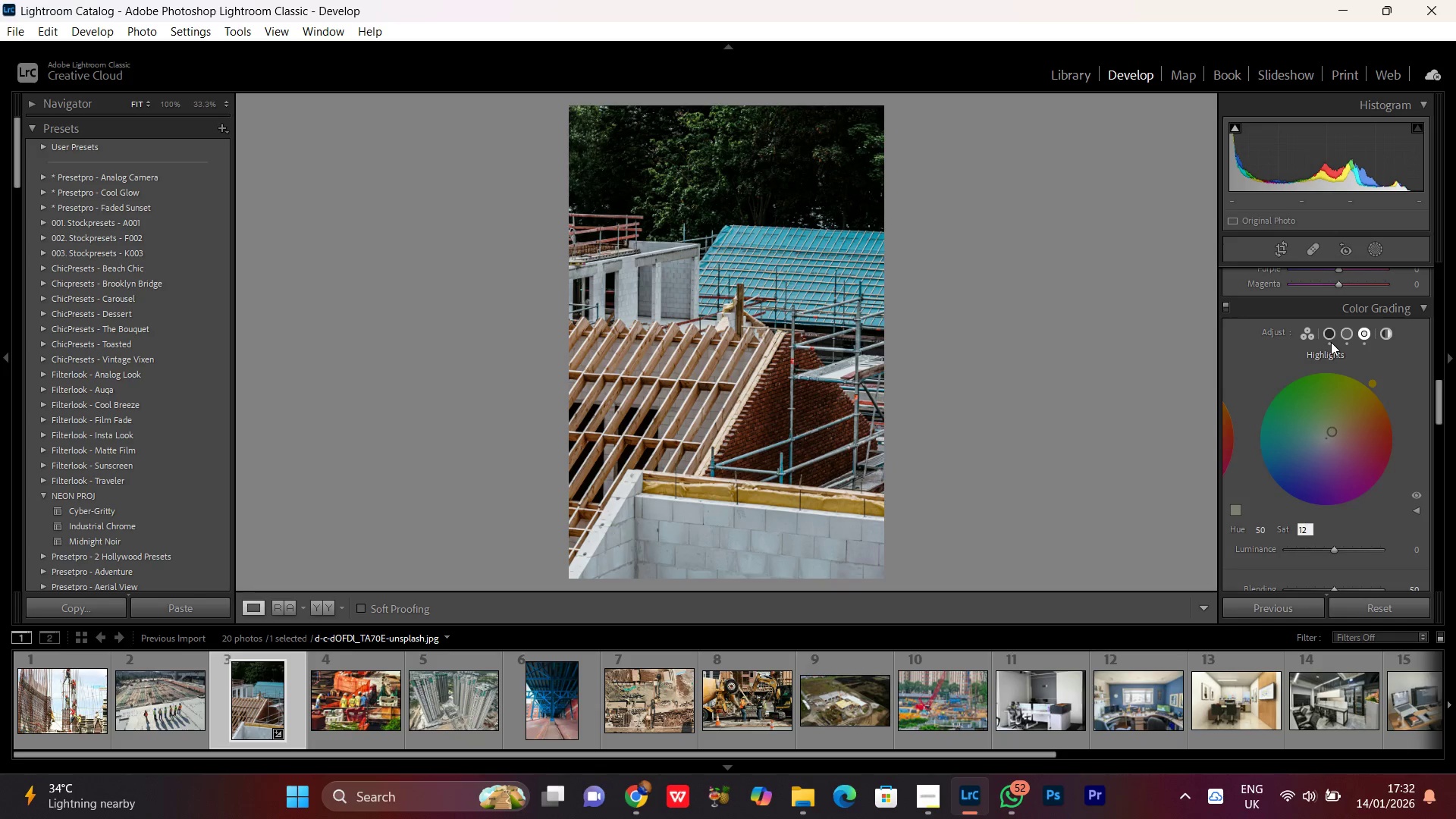 
left_click([1332, 338])
 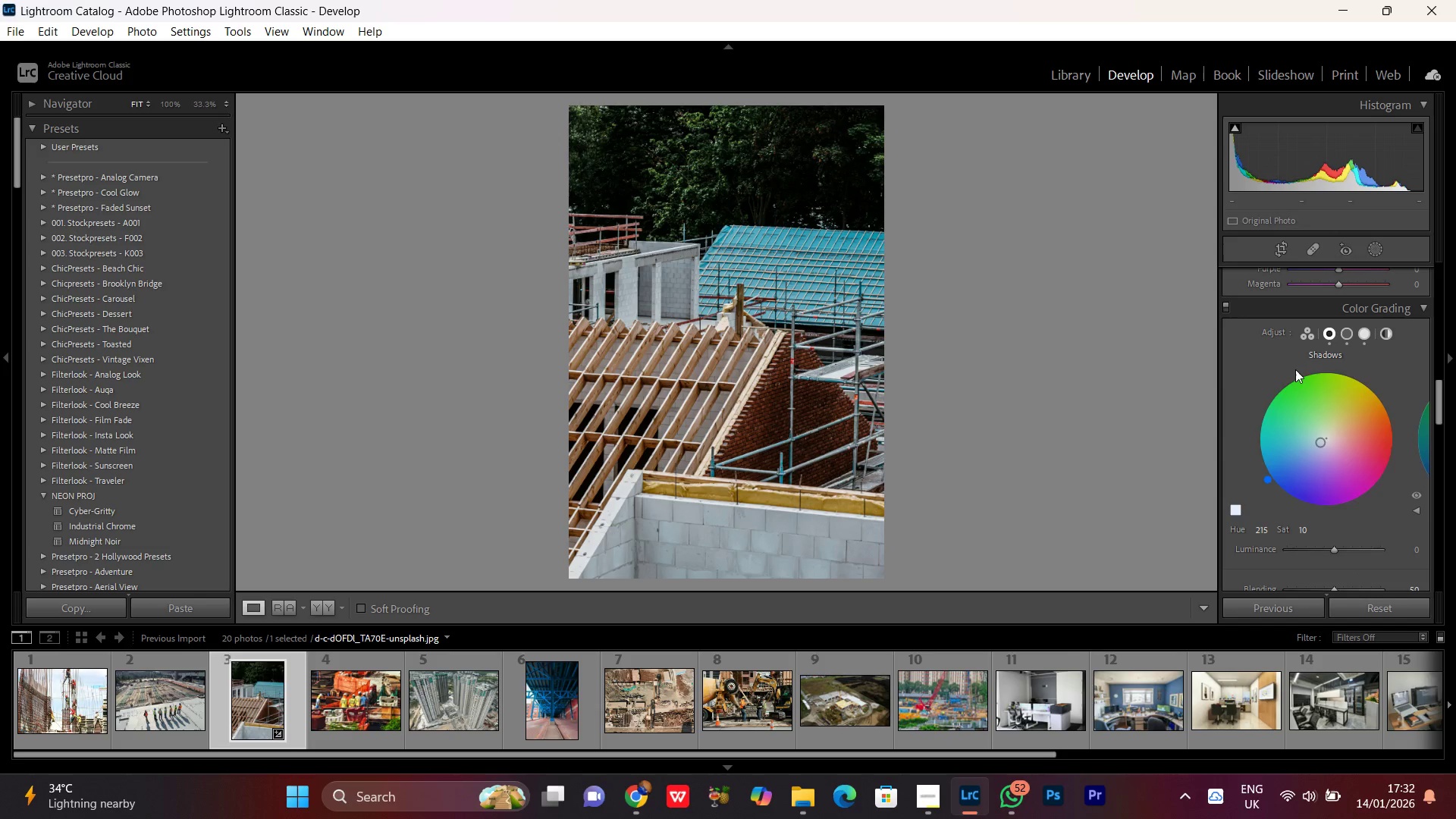 
left_click([1313, 332])
 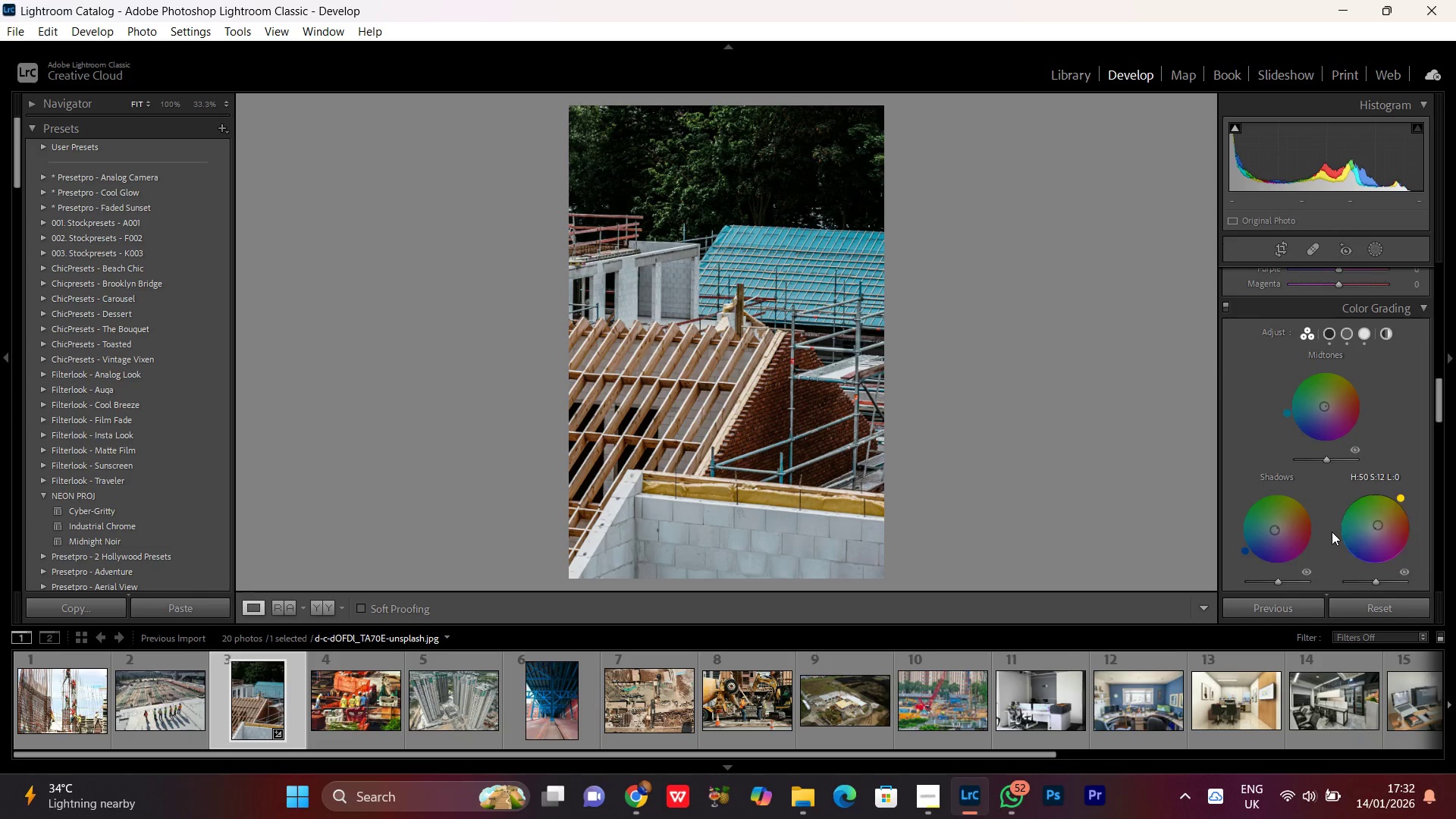 
scroll: coordinate [1332, 532], scroll_direction: down, amount: 1.0
 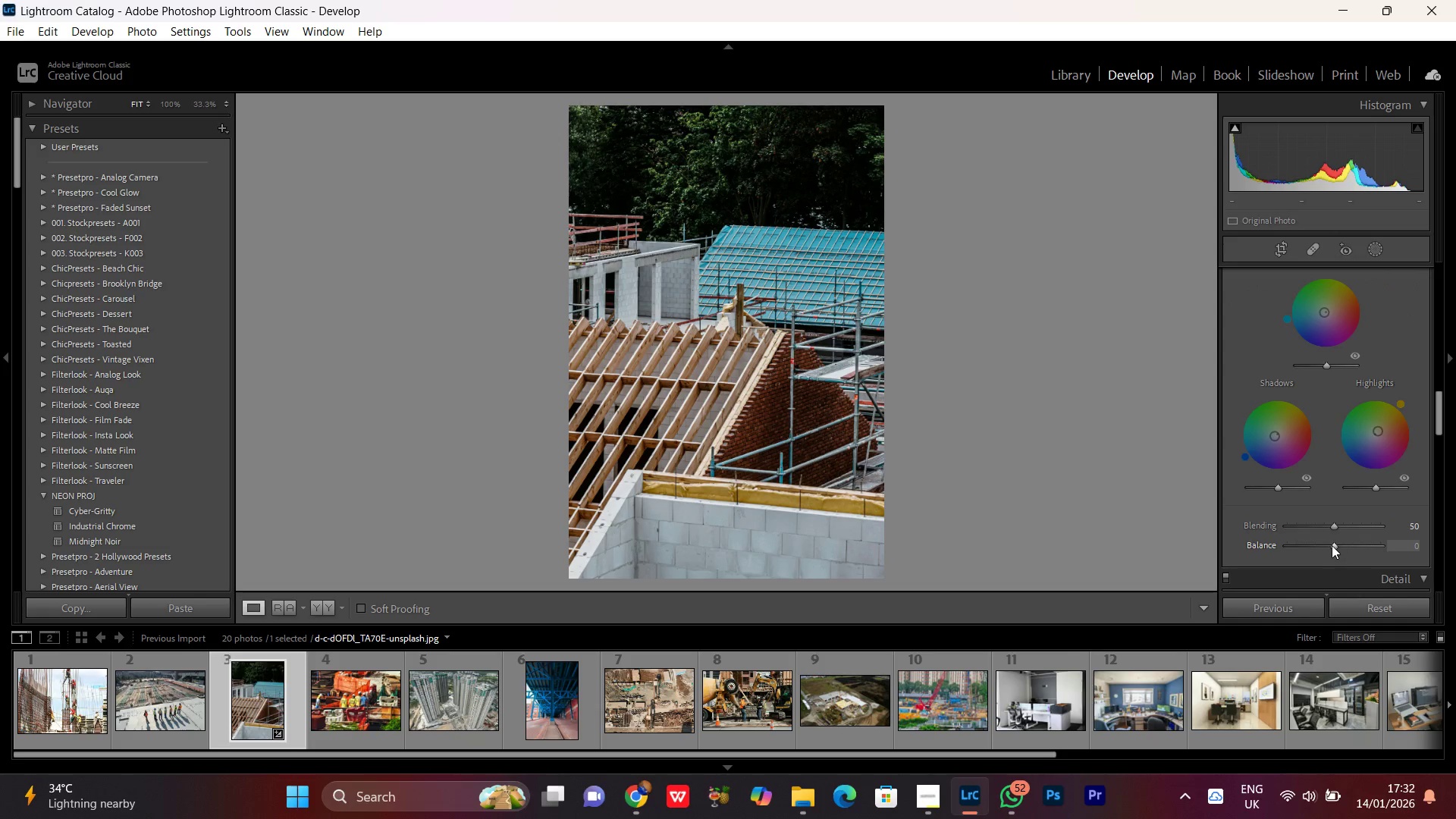 
left_click_drag(start_coordinate=[1332, 545], to_coordinate=[1338, 551])
 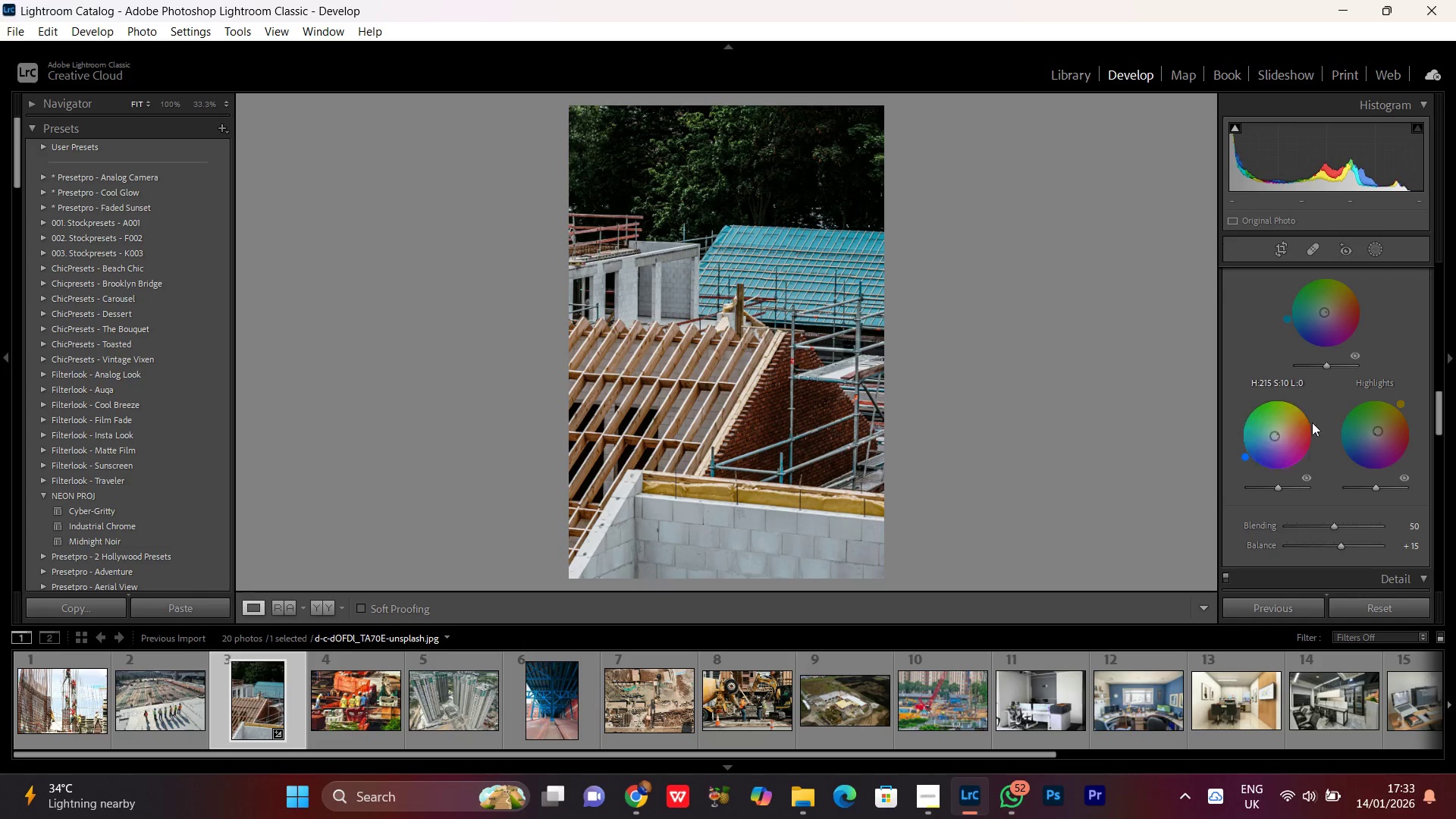 
scroll: coordinate [1307, 492], scroll_direction: down, amount: 4.0
 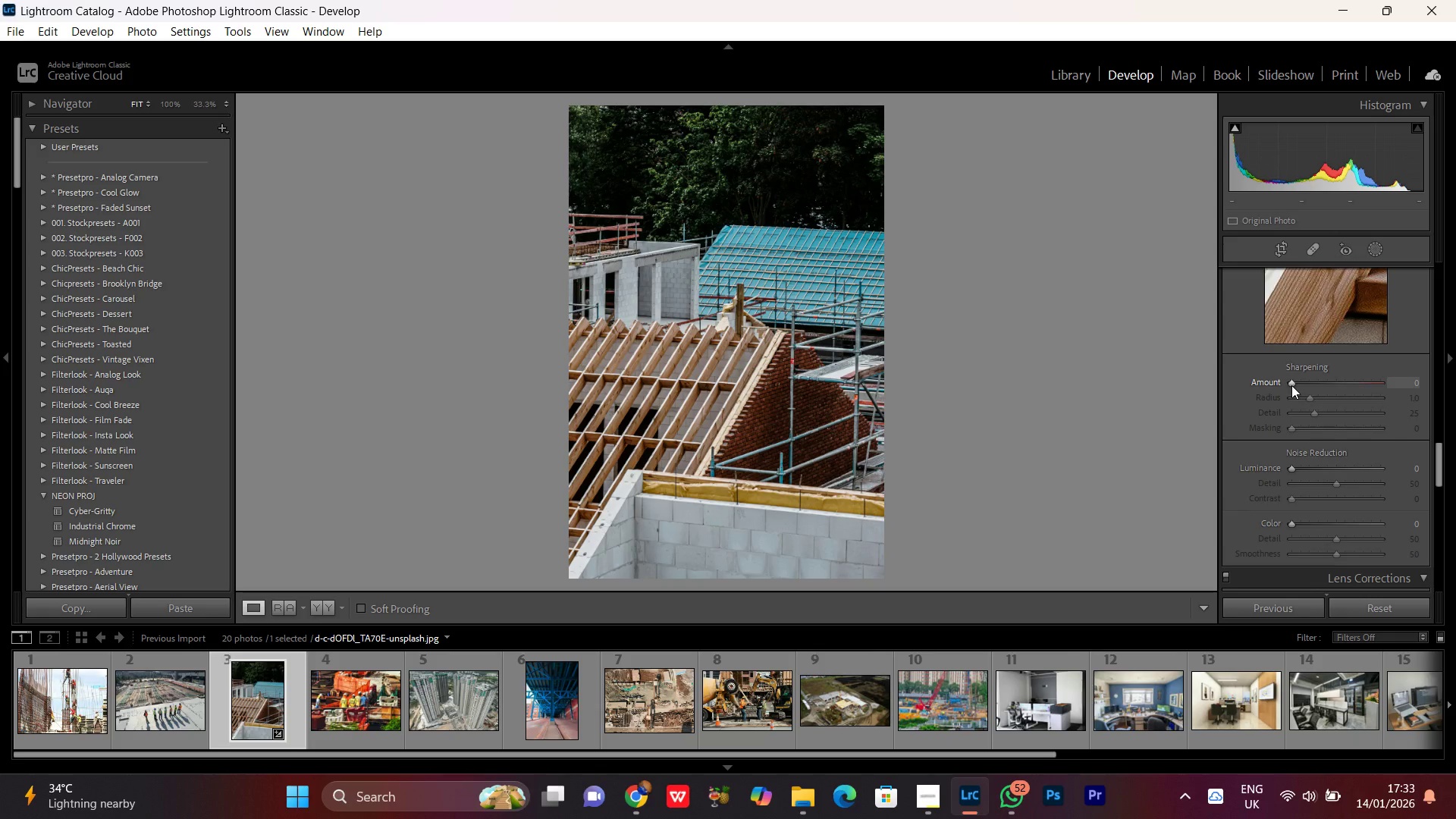 
left_click([1291, 385])
 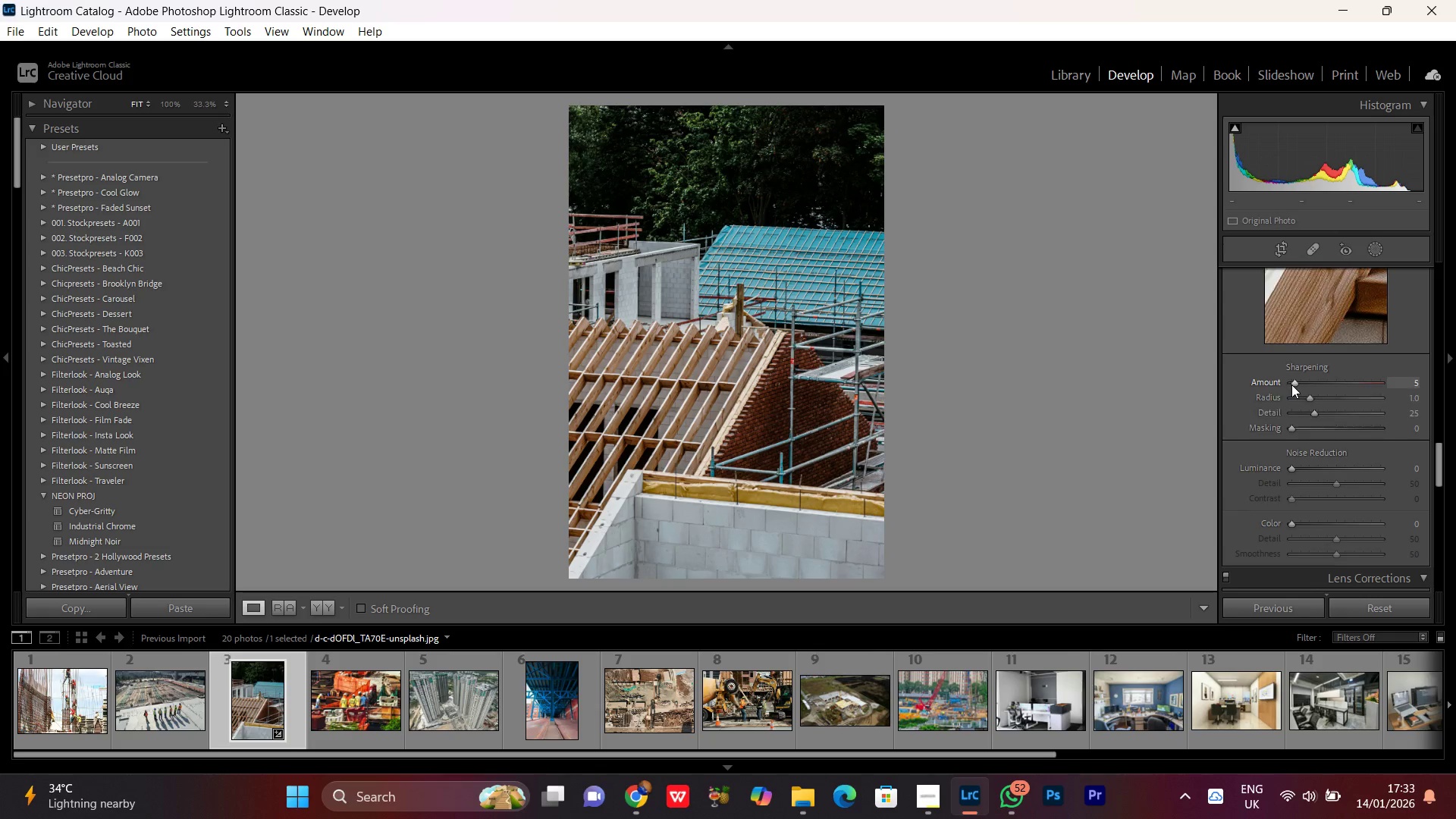 
scroll: coordinate [1291, 384], scroll_direction: up, amount: 10.0
 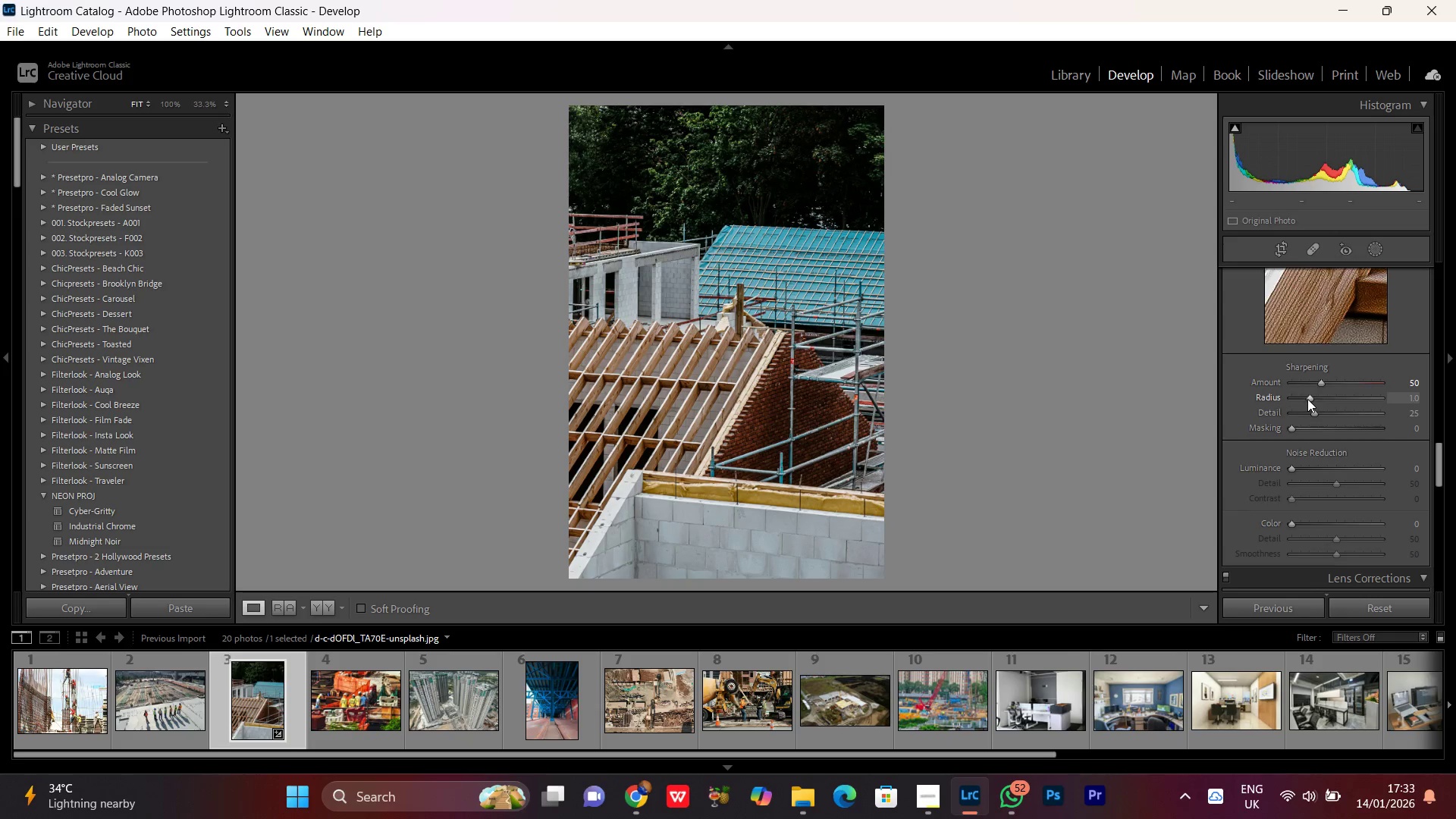 
left_click([1307, 399])
 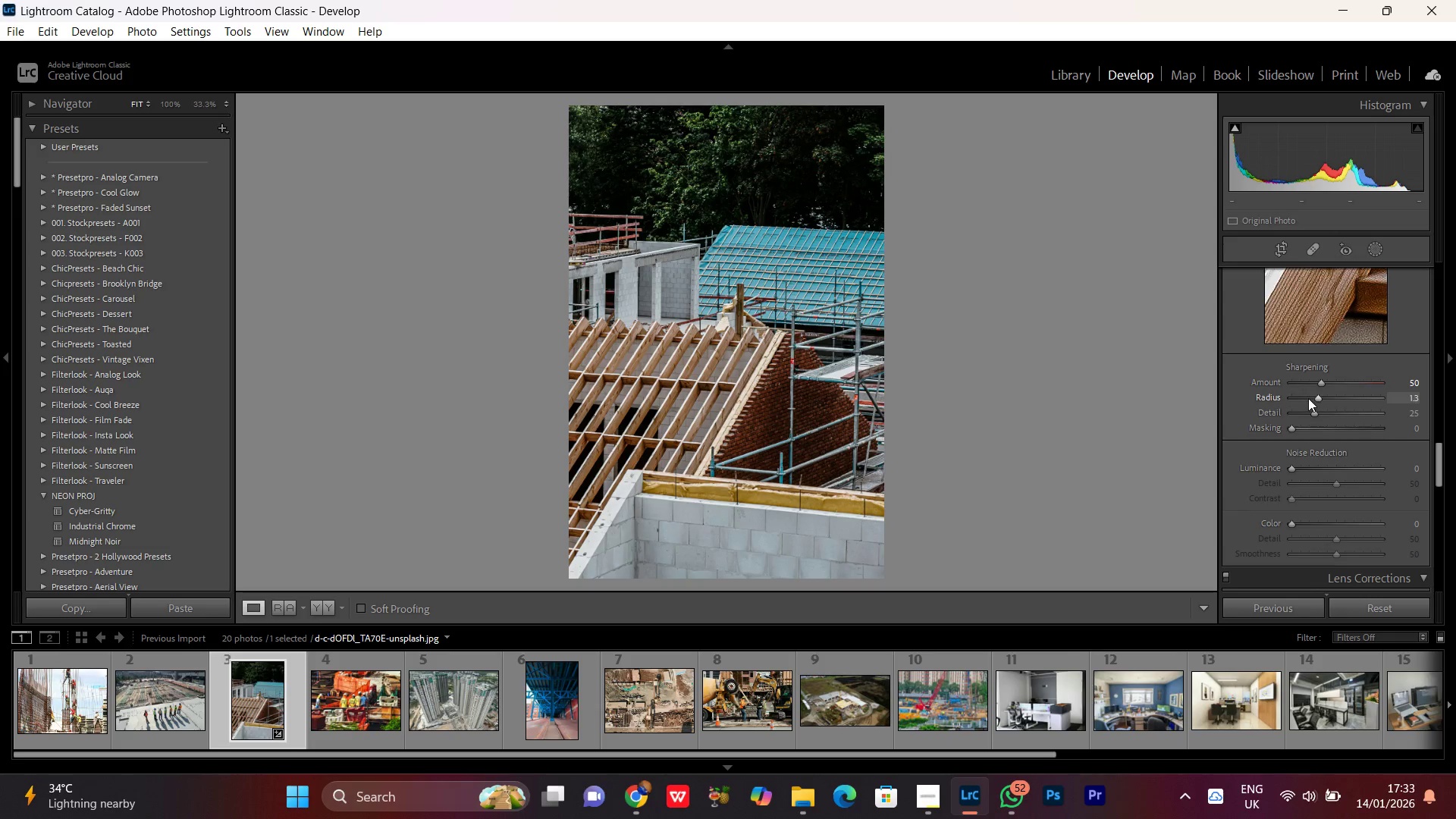 
scroll: coordinate [1308, 398], scroll_direction: up, amount: 4.0
 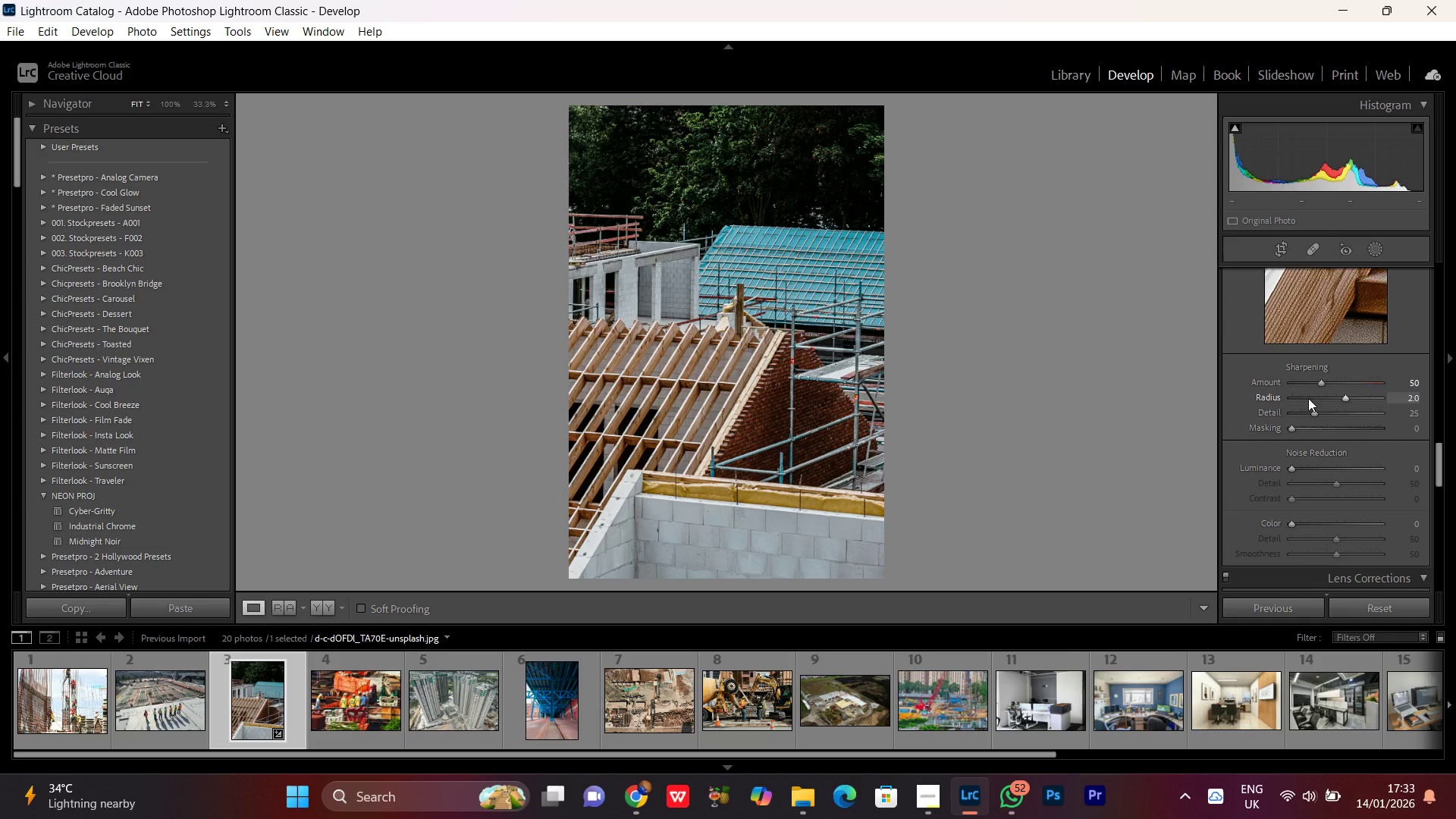 
scroll: coordinate [1308, 398], scroll_direction: down, amount: 1.0
 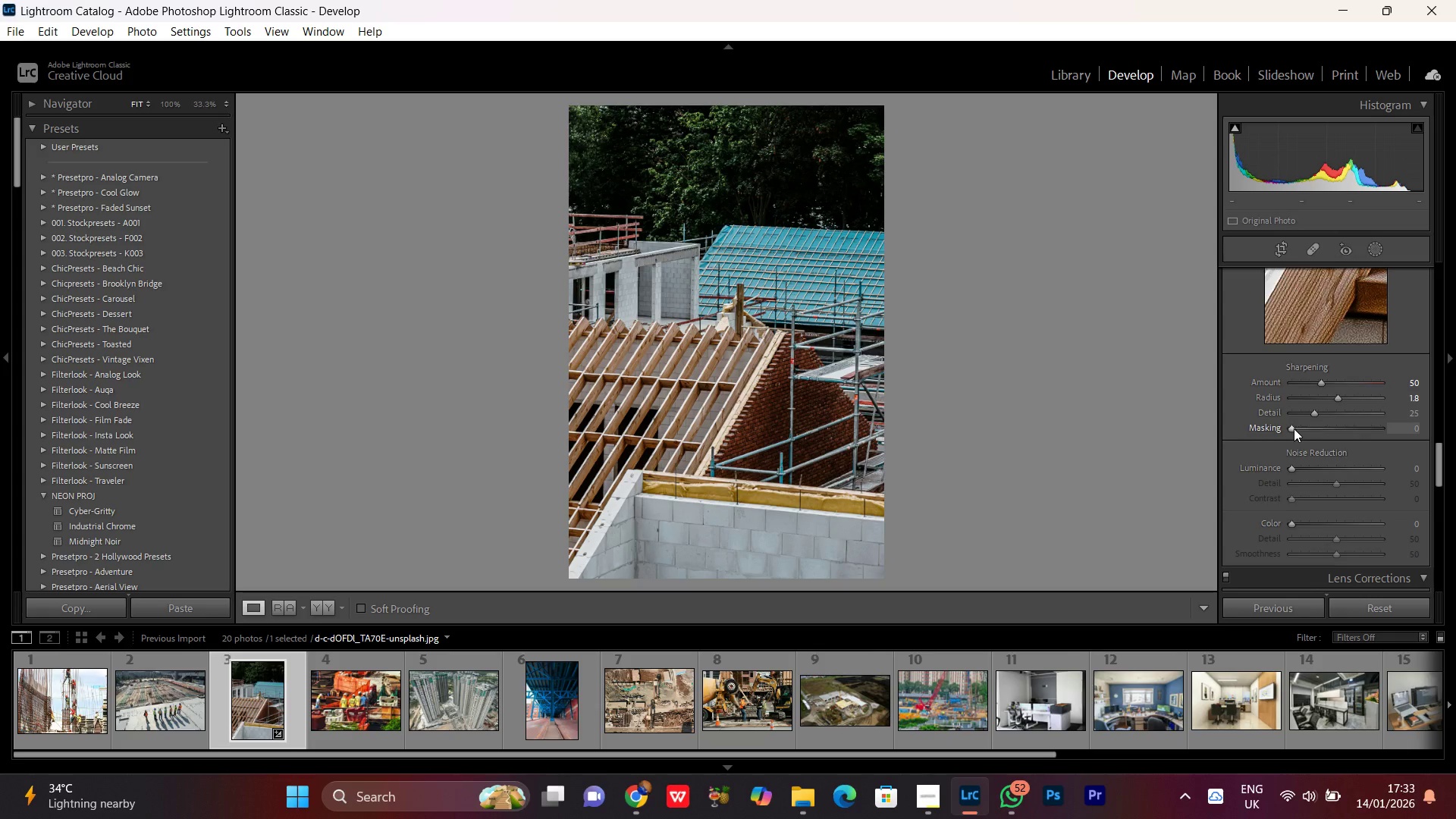 
left_click([1294, 428])
 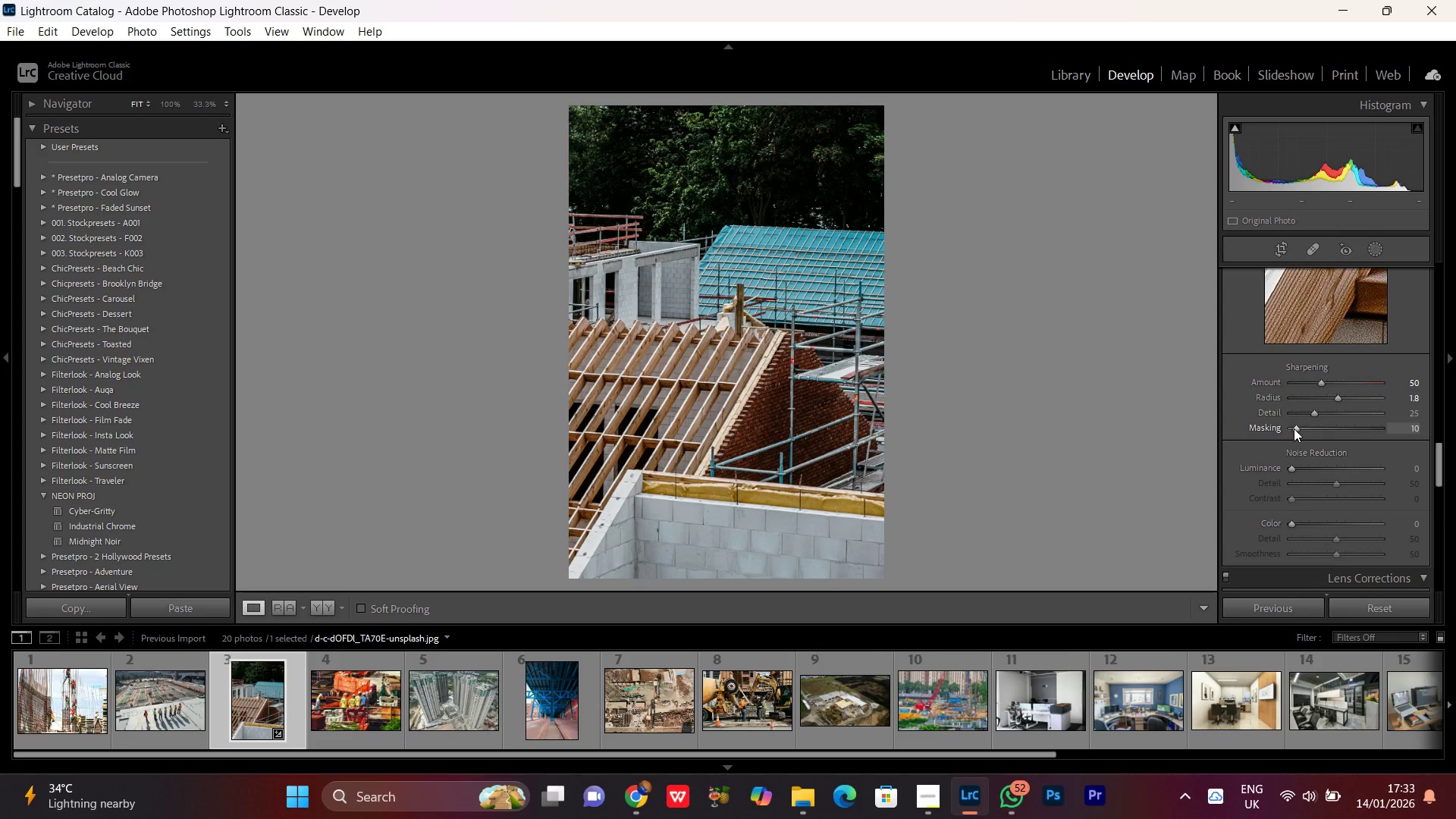 
scroll: coordinate [1294, 428], scroll_direction: up, amount: 14.0
 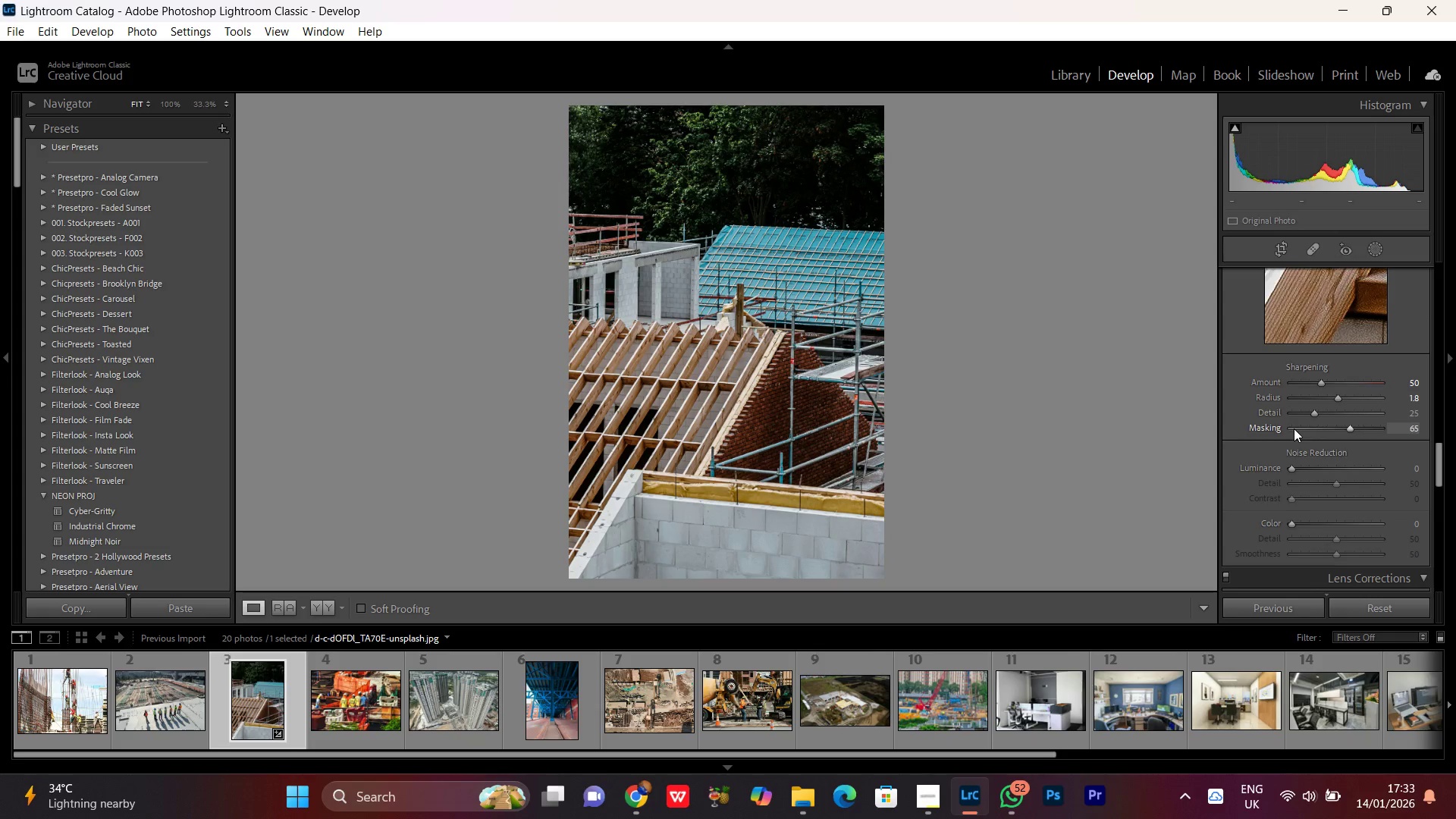 
scroll: coordinate [1294, 428], scroll_direction: down, amount: 1.0
 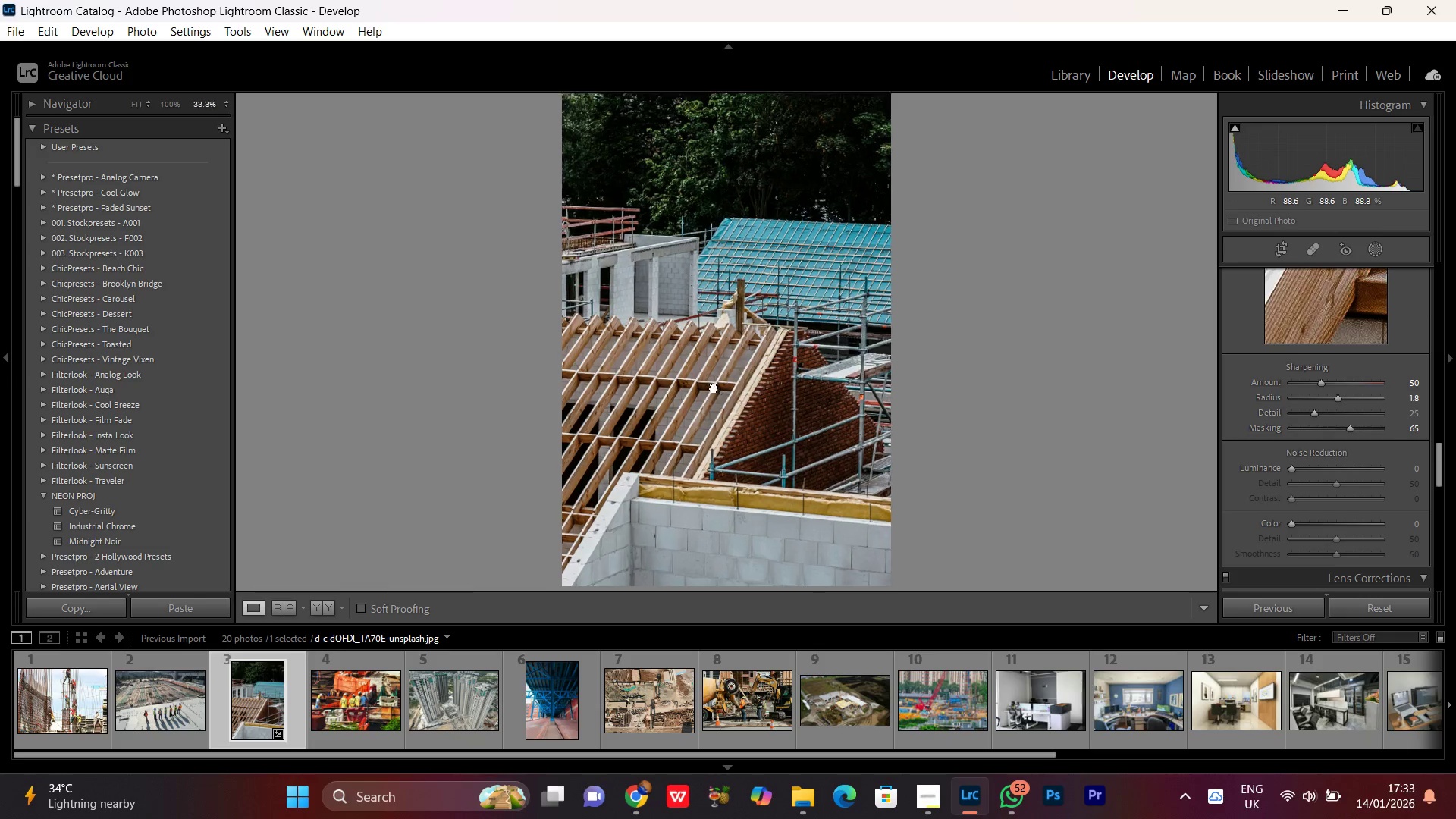 
double_click([714, 387])
 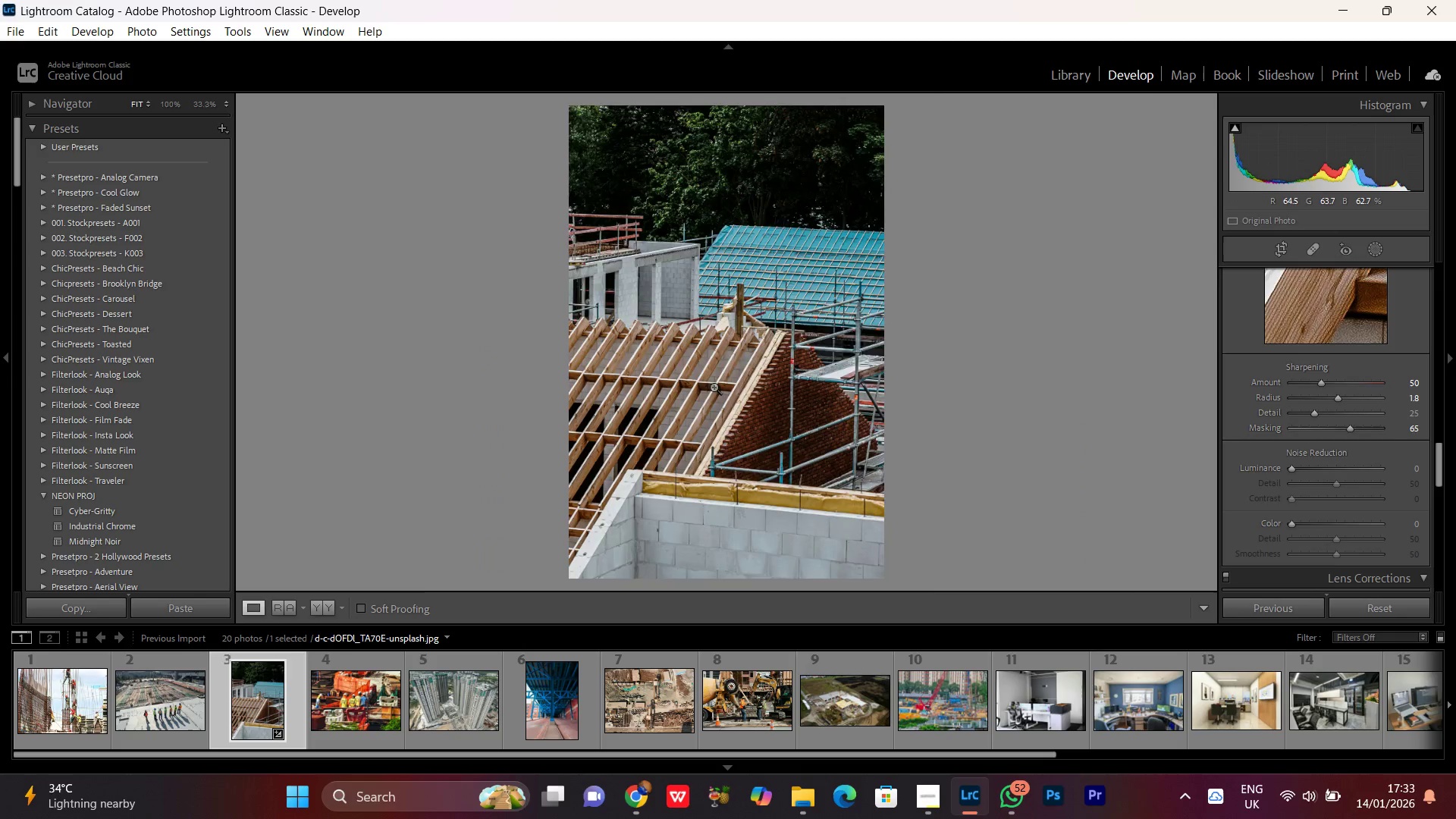 
triple_click([714, 387])
 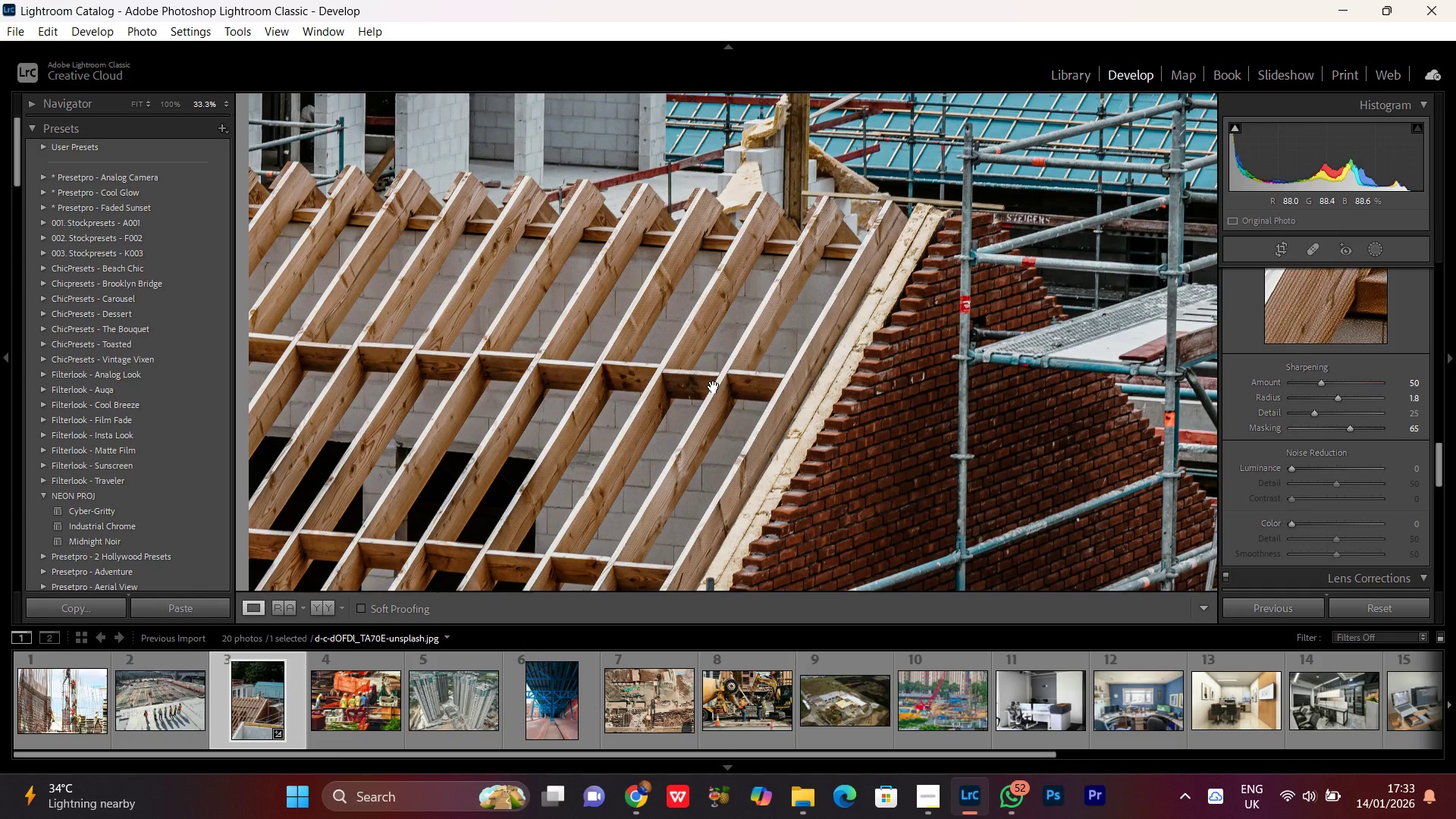 
left_click([713, 387])
 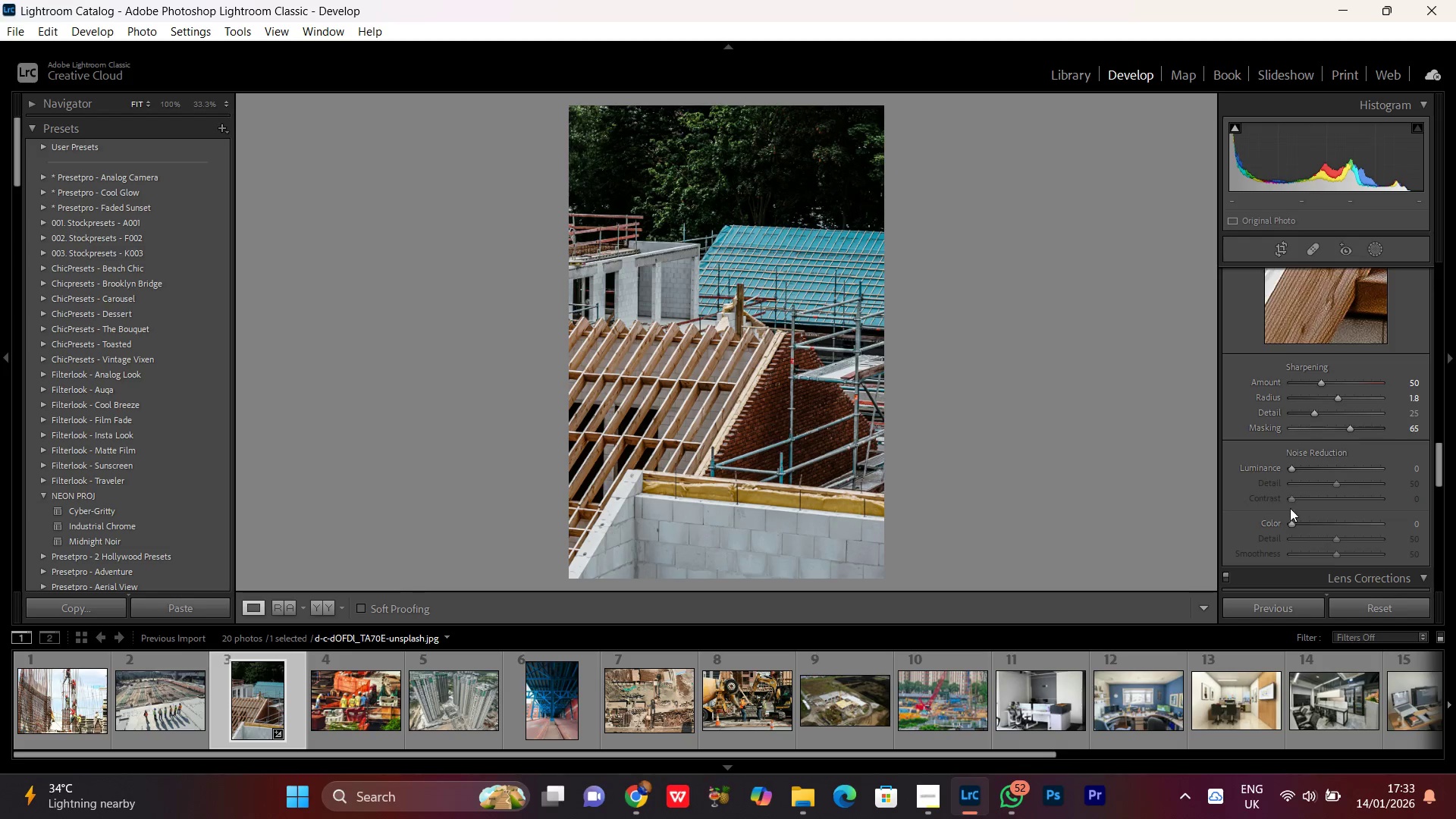 
left_click([1290, 471])
 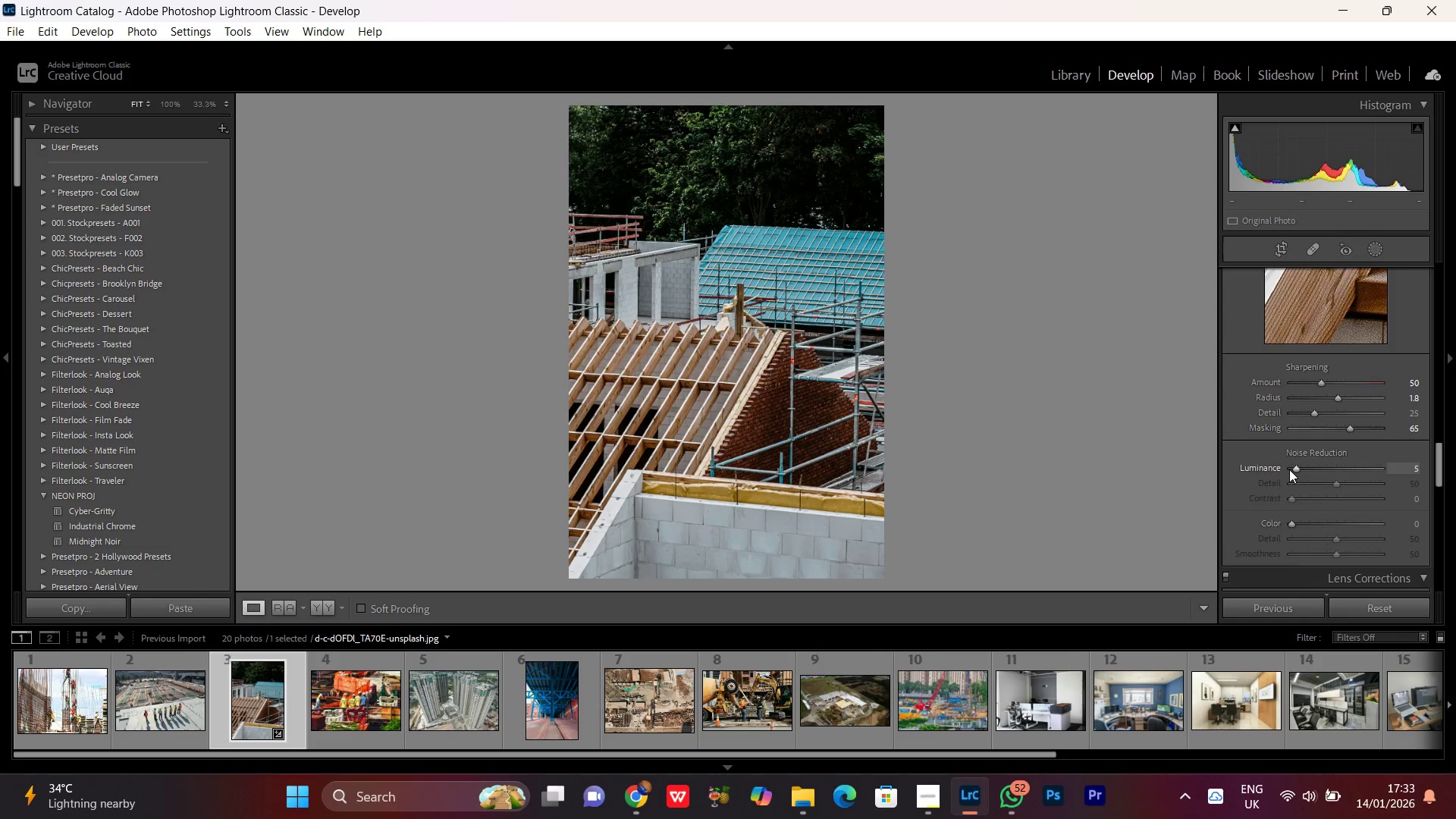 
scroll: coordinate [1289, 469], scroll_direction: up, amount: 5.0
 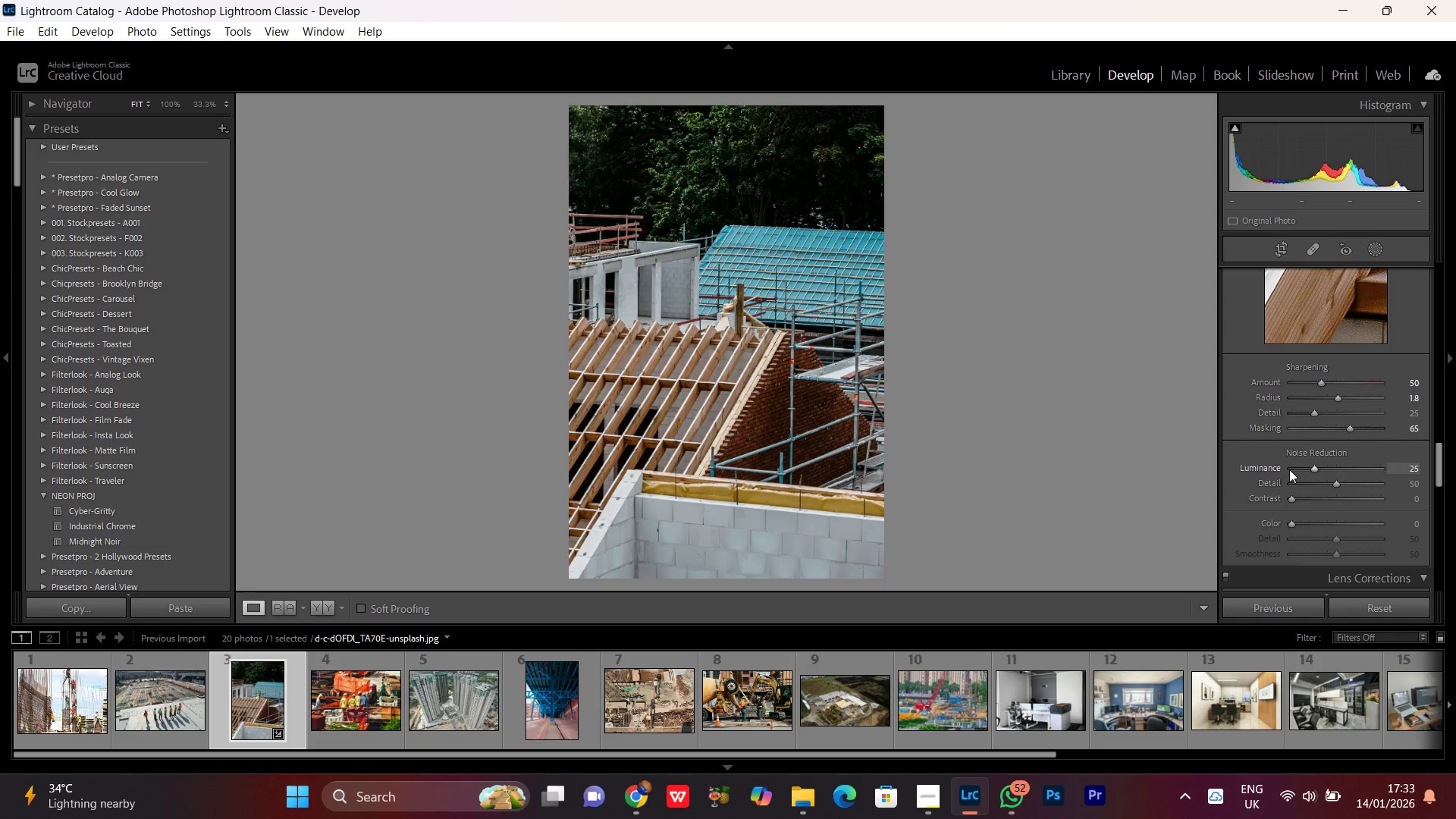 
scroll: coordinate [1289, 469], scroll_direction: down, amount: 1.0
 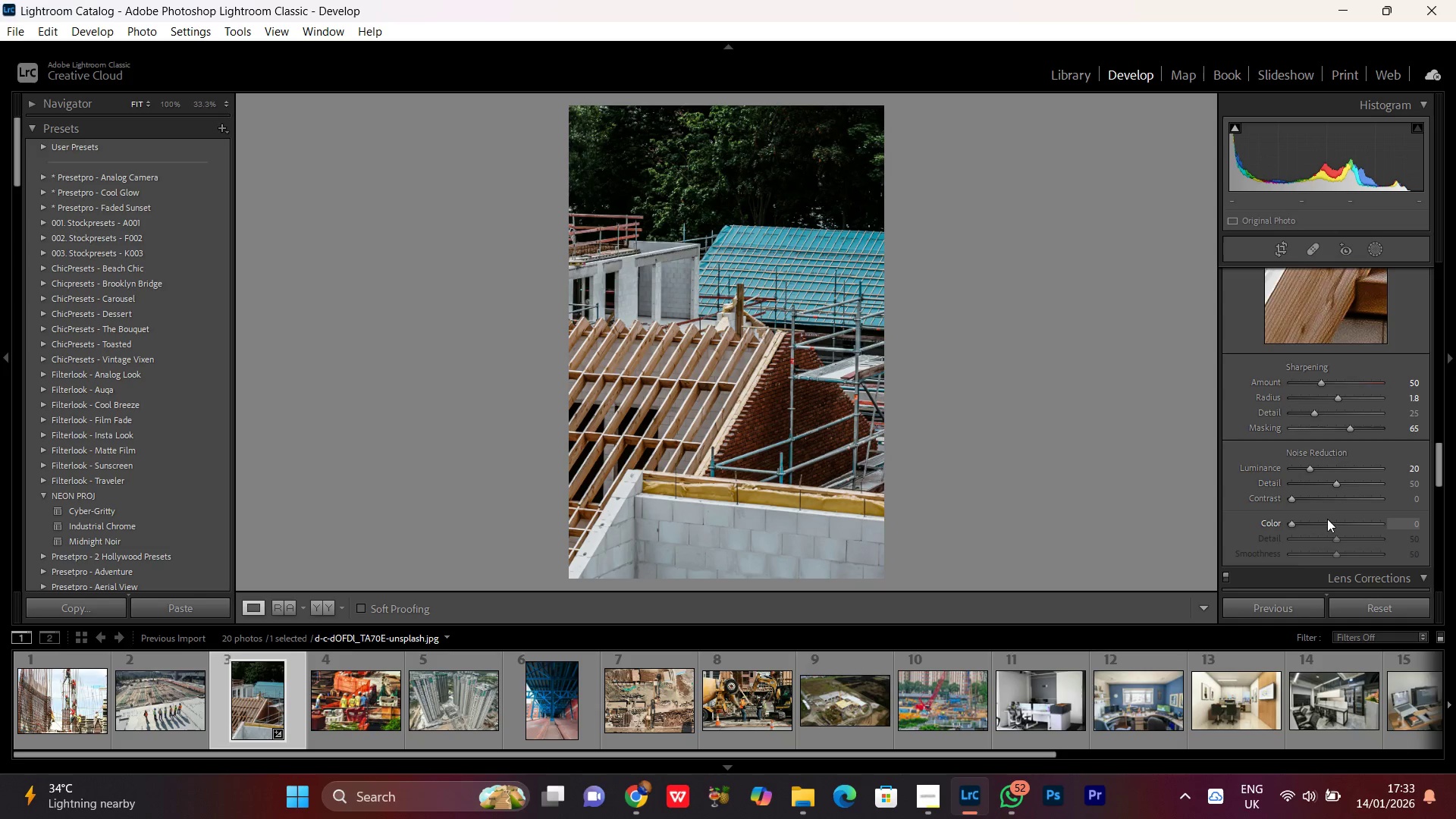 
left_click([1296, 526])
 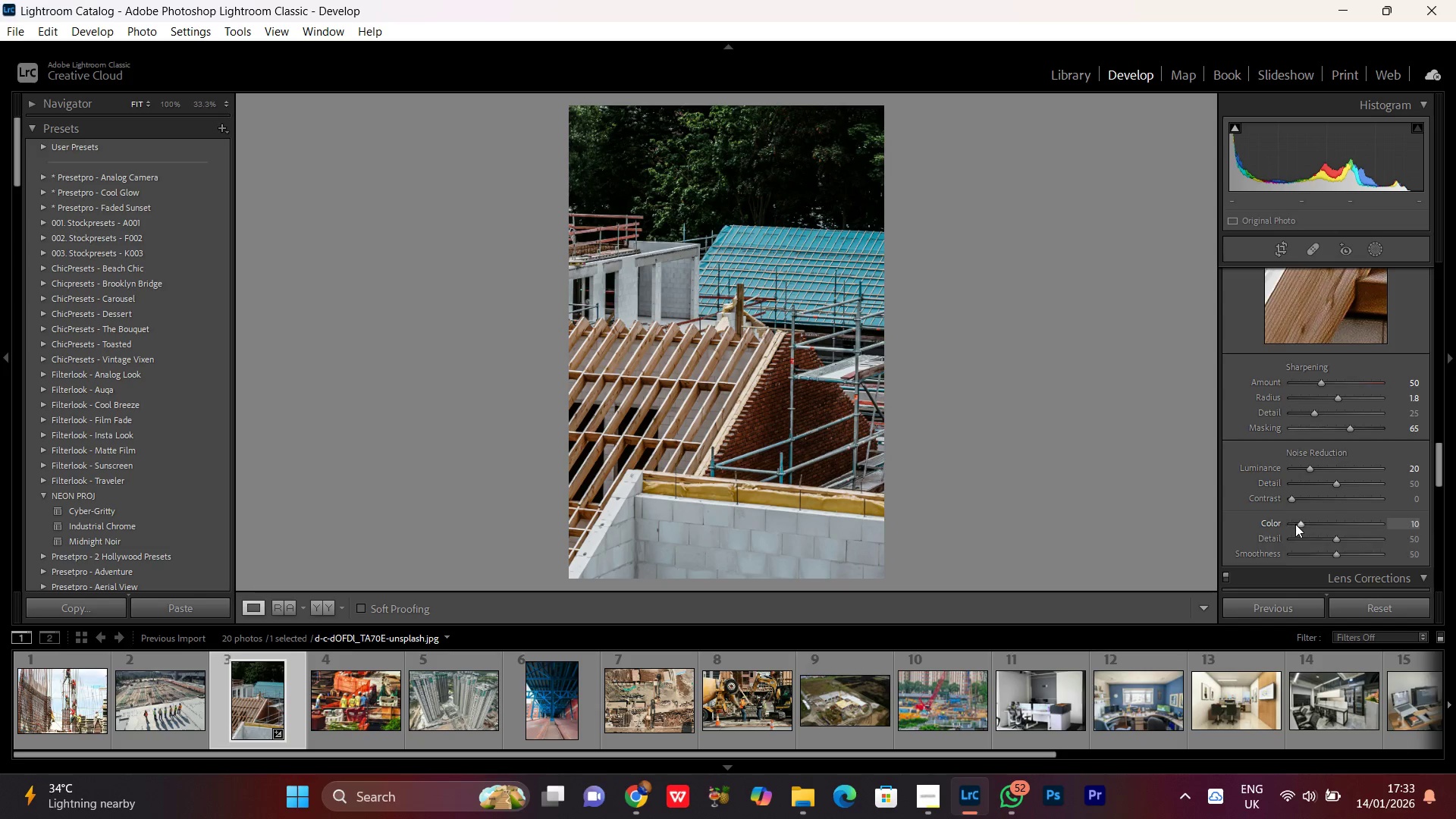 
scroll: coordinate [1295, 524], scroll_direction: up, amount: 6.0
 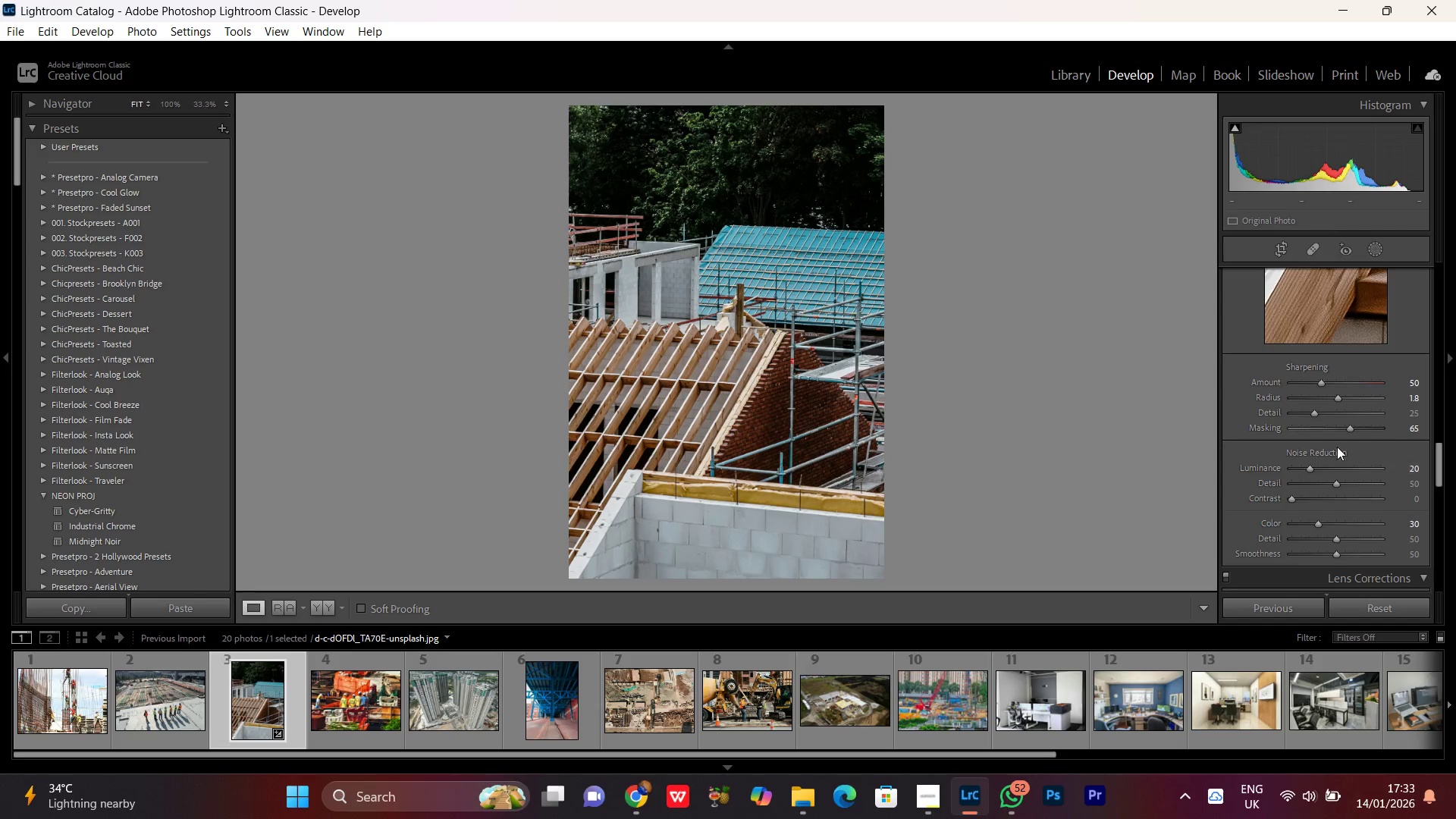 
scroll: coordinate [1335, 469], scroll_direction: down, amount: 10.0
 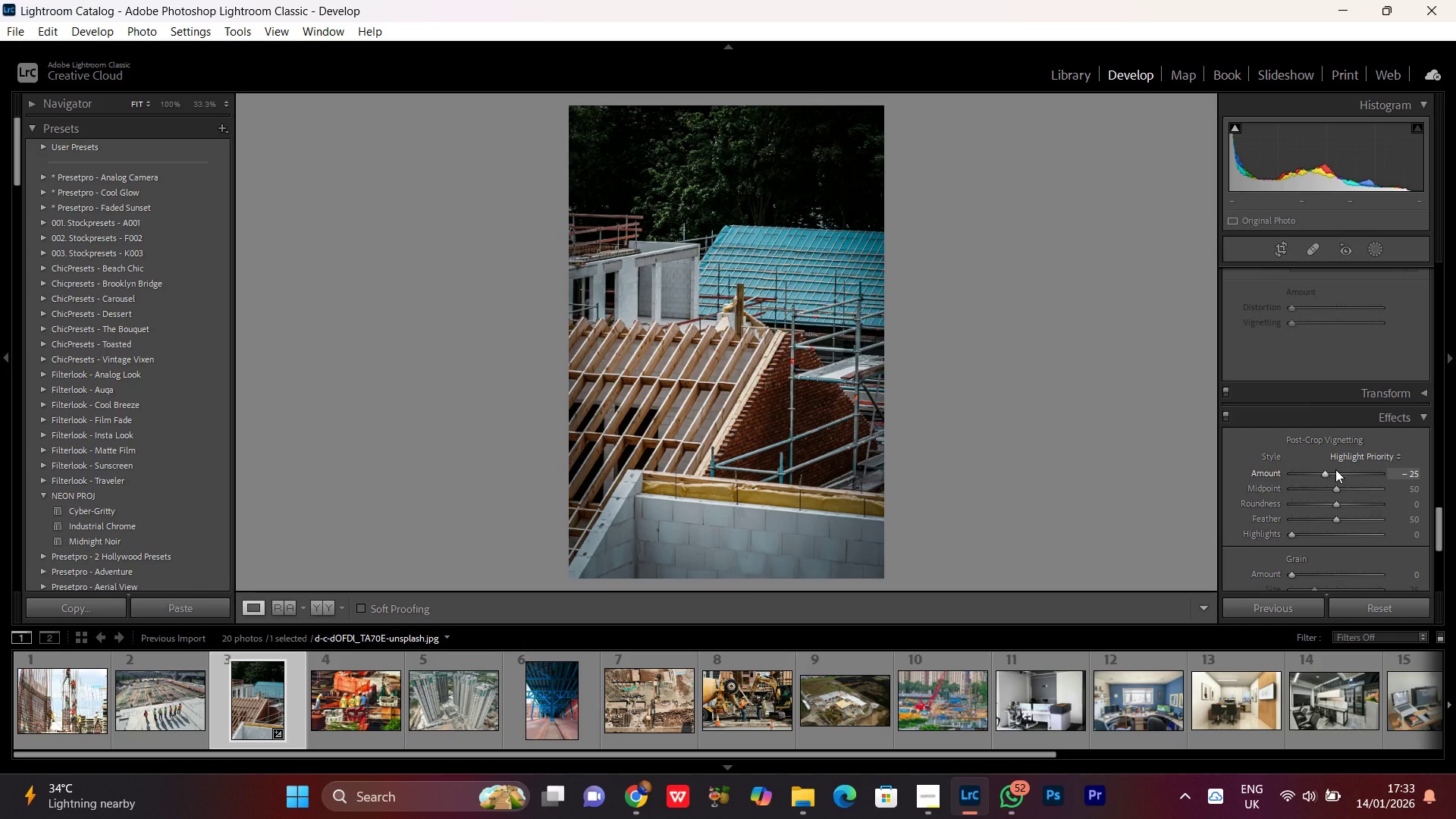 
scroll: coordinate [1335, 469], scroll_direction: none, amount: 0.0
 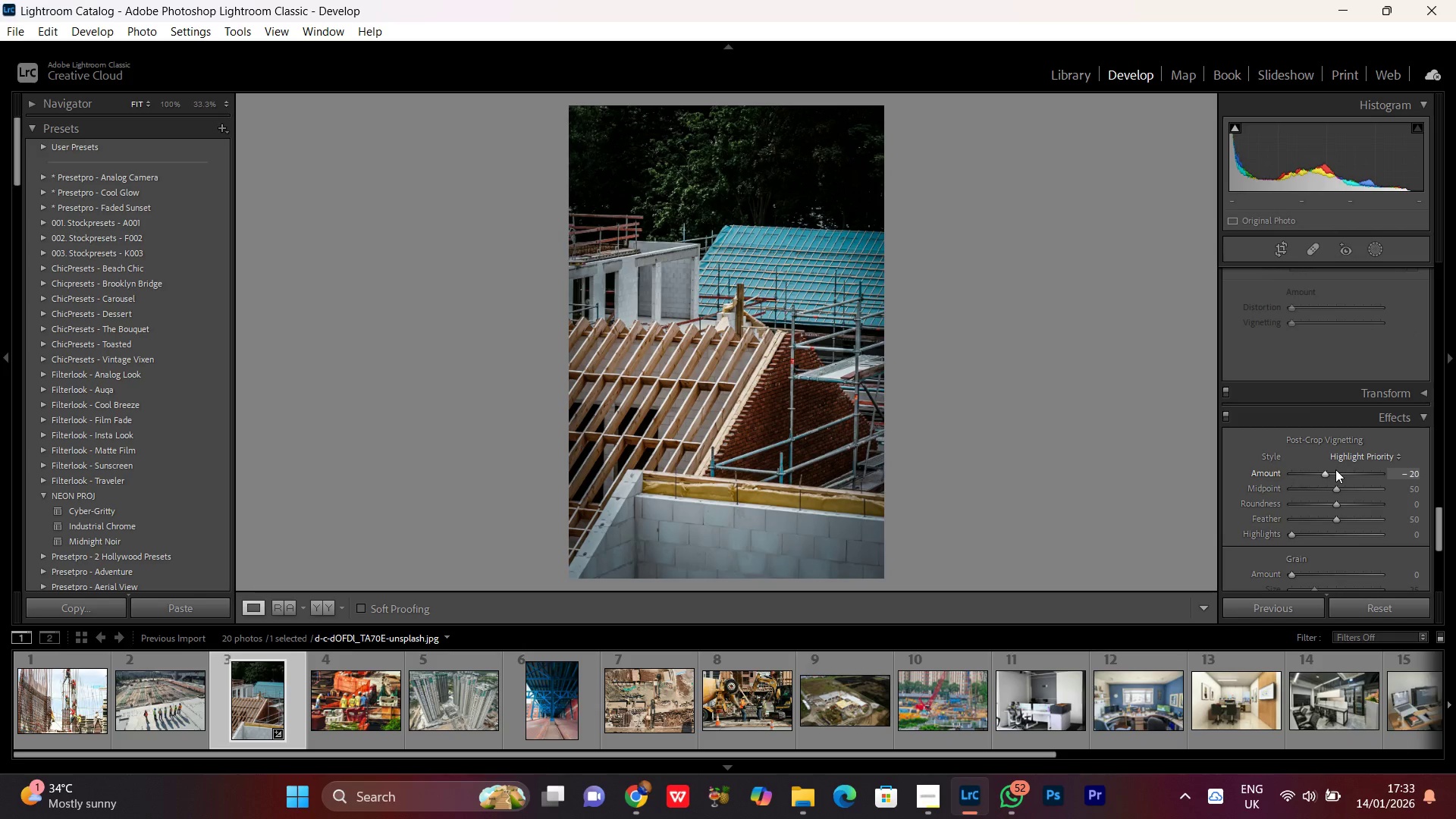 
scroll: coordinate [1335, 469], scroll_direction: up, amount: 1.0
 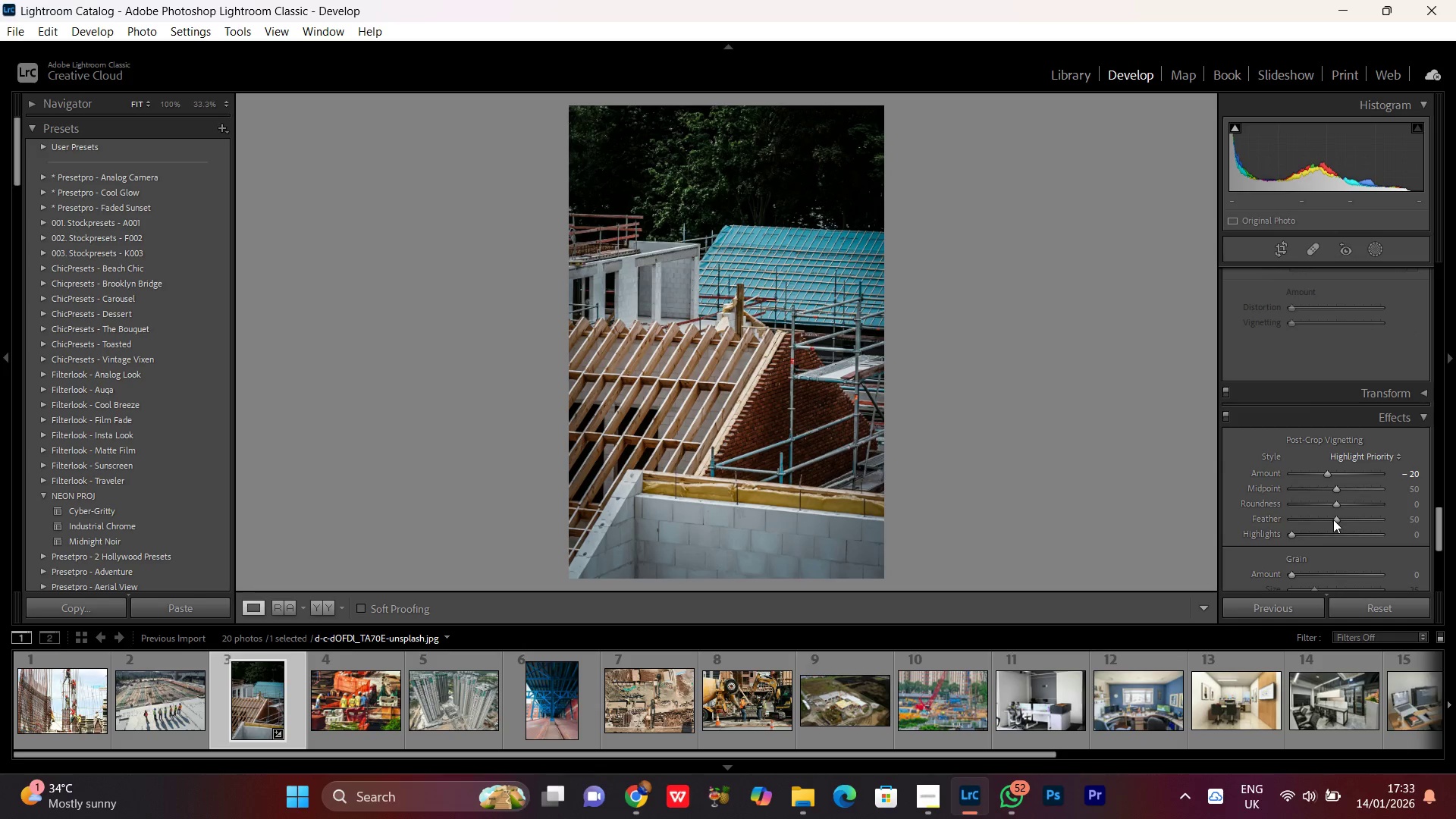 
left_click_drag(start_coordinate=[1332, 518], to_coordinate=[1345, 519])
 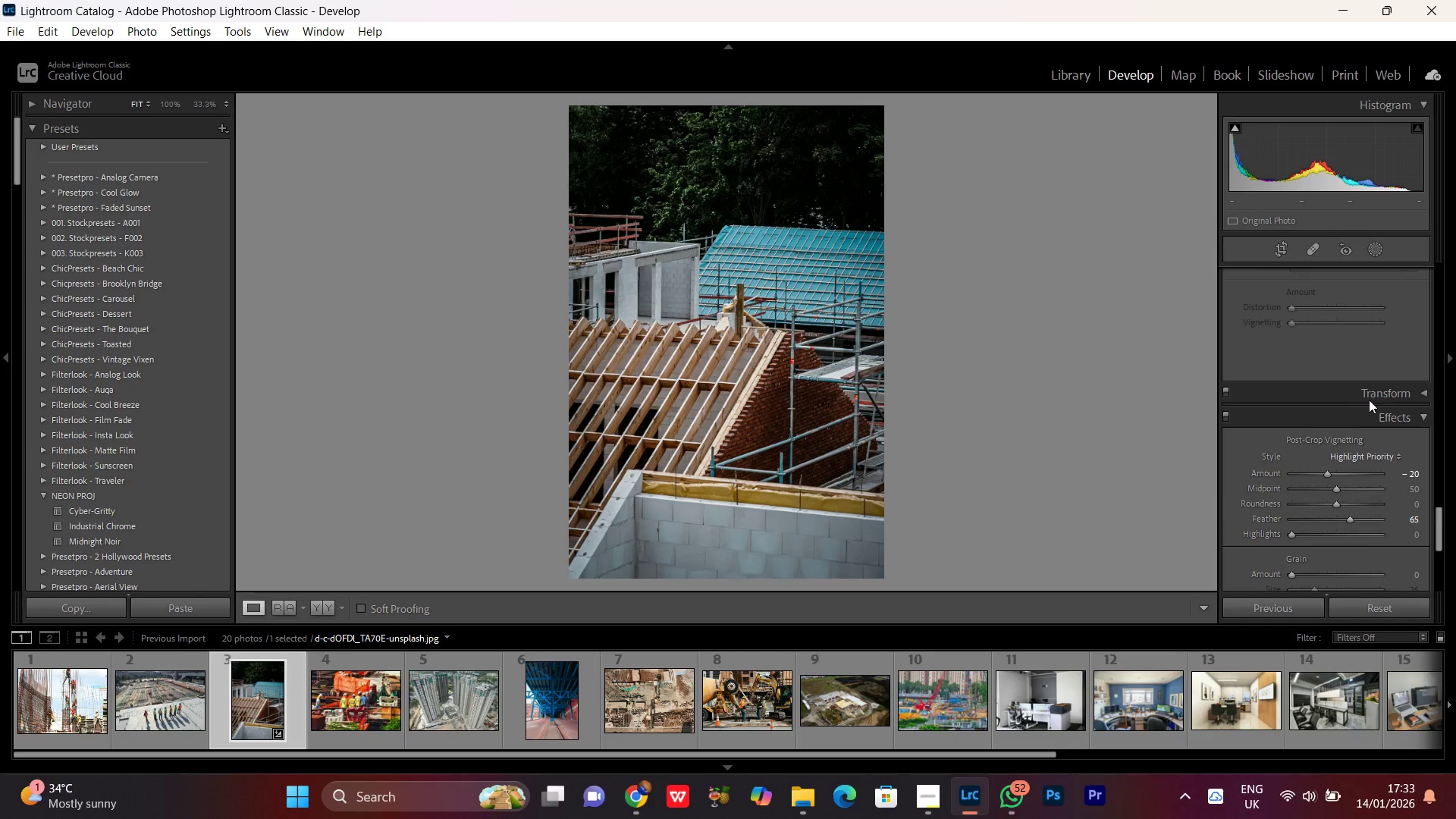 
scroll: coordinate [1380, 380], scroll_direction: down, amount: 1.0
 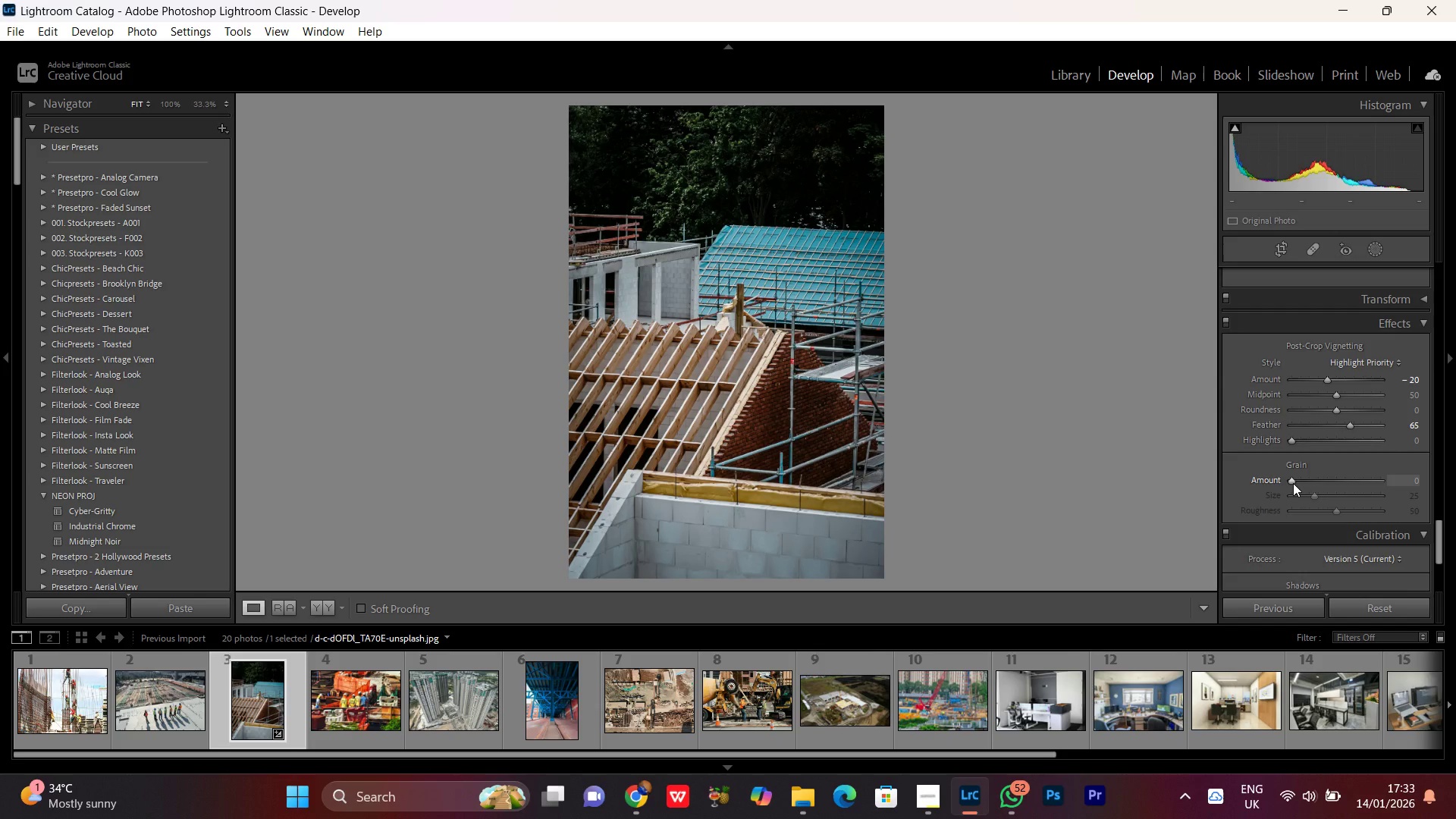 
left_click([1293, 483])
 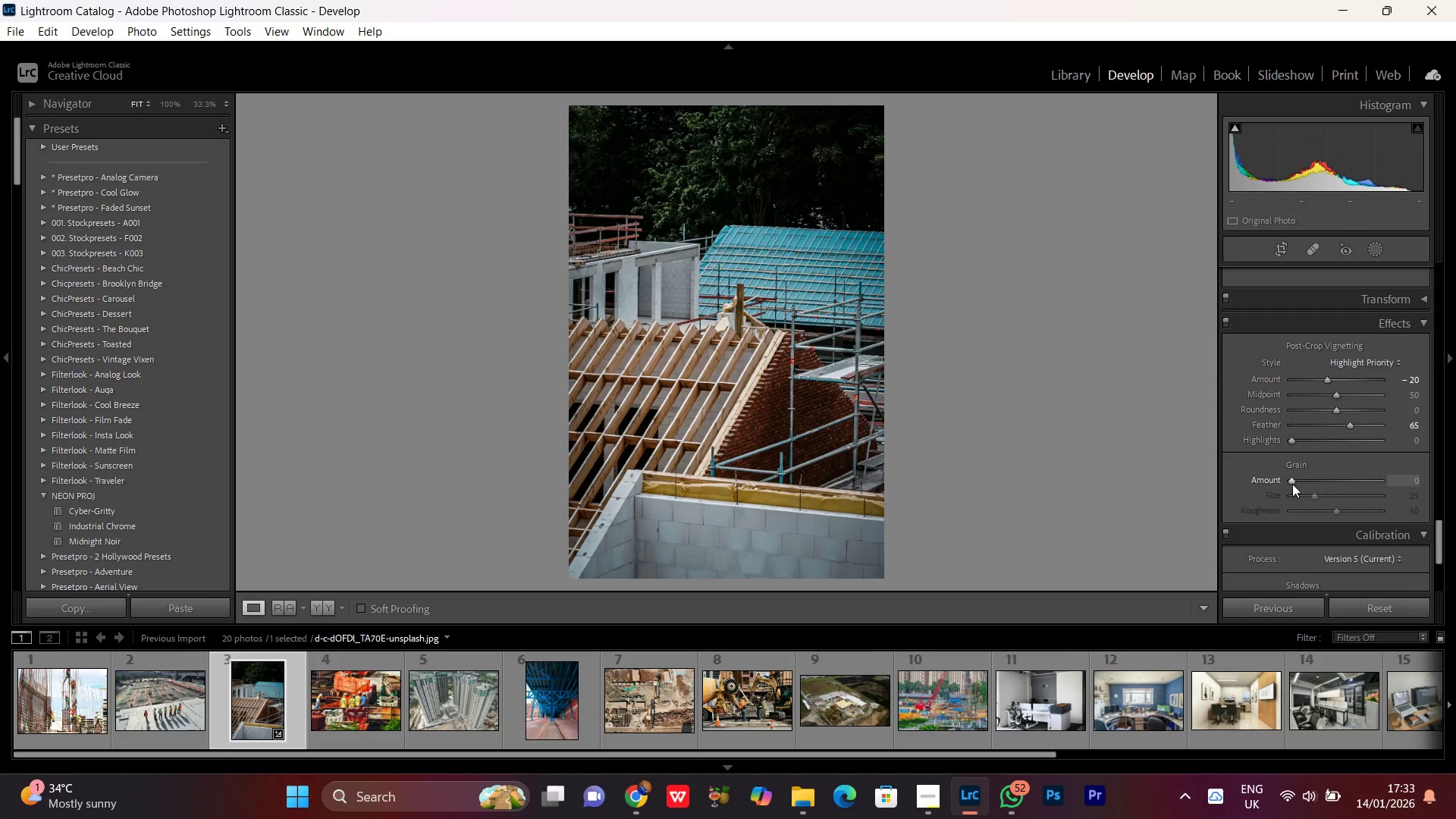 
left_click([1292, 484])
 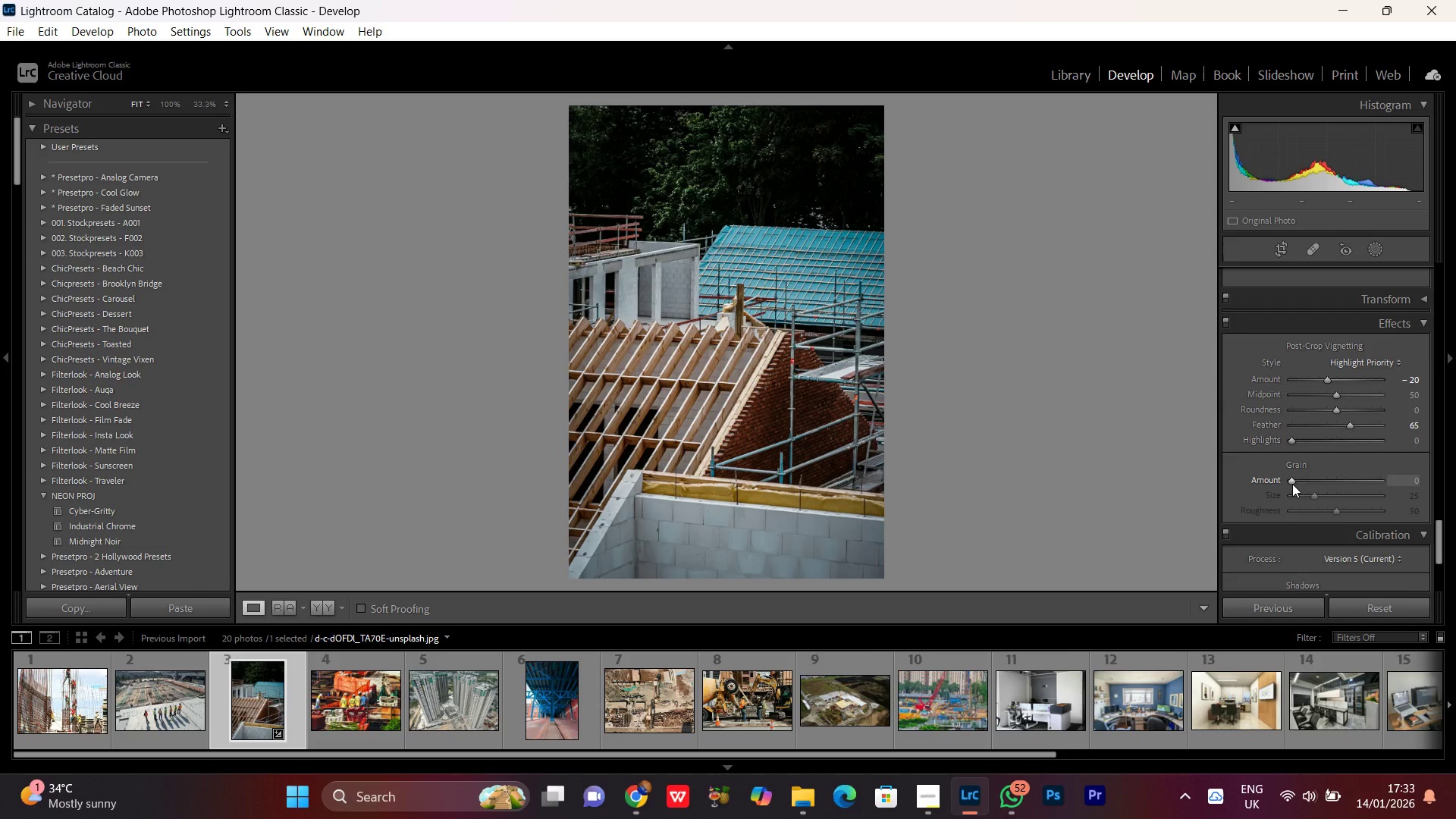 
scroll: coordinate [1292, 484], scroll_direction: up, amount: 3.0
 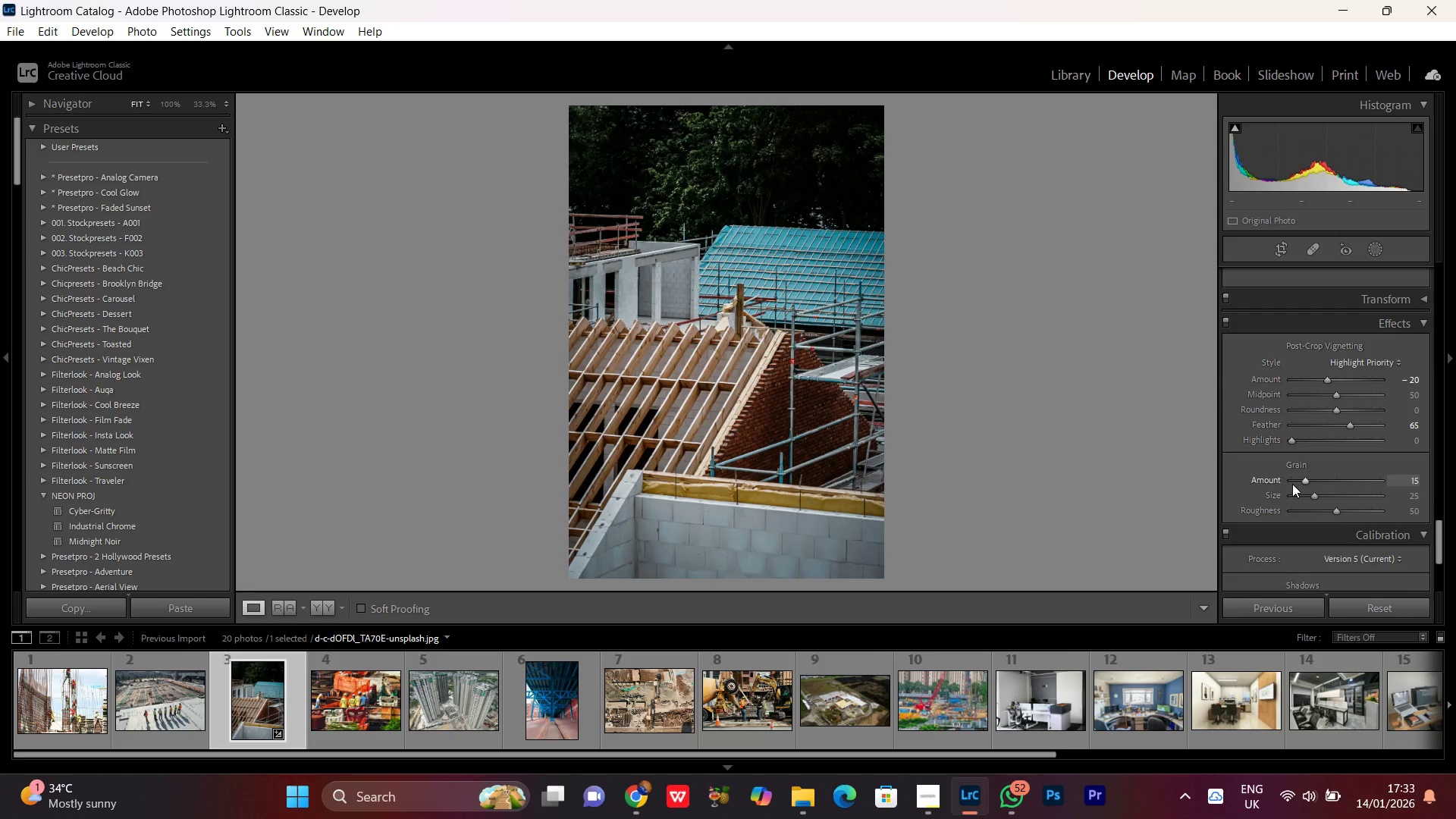 
scroll: coordinate [1292, 484], scroll_direction: down, amount: 1.0
 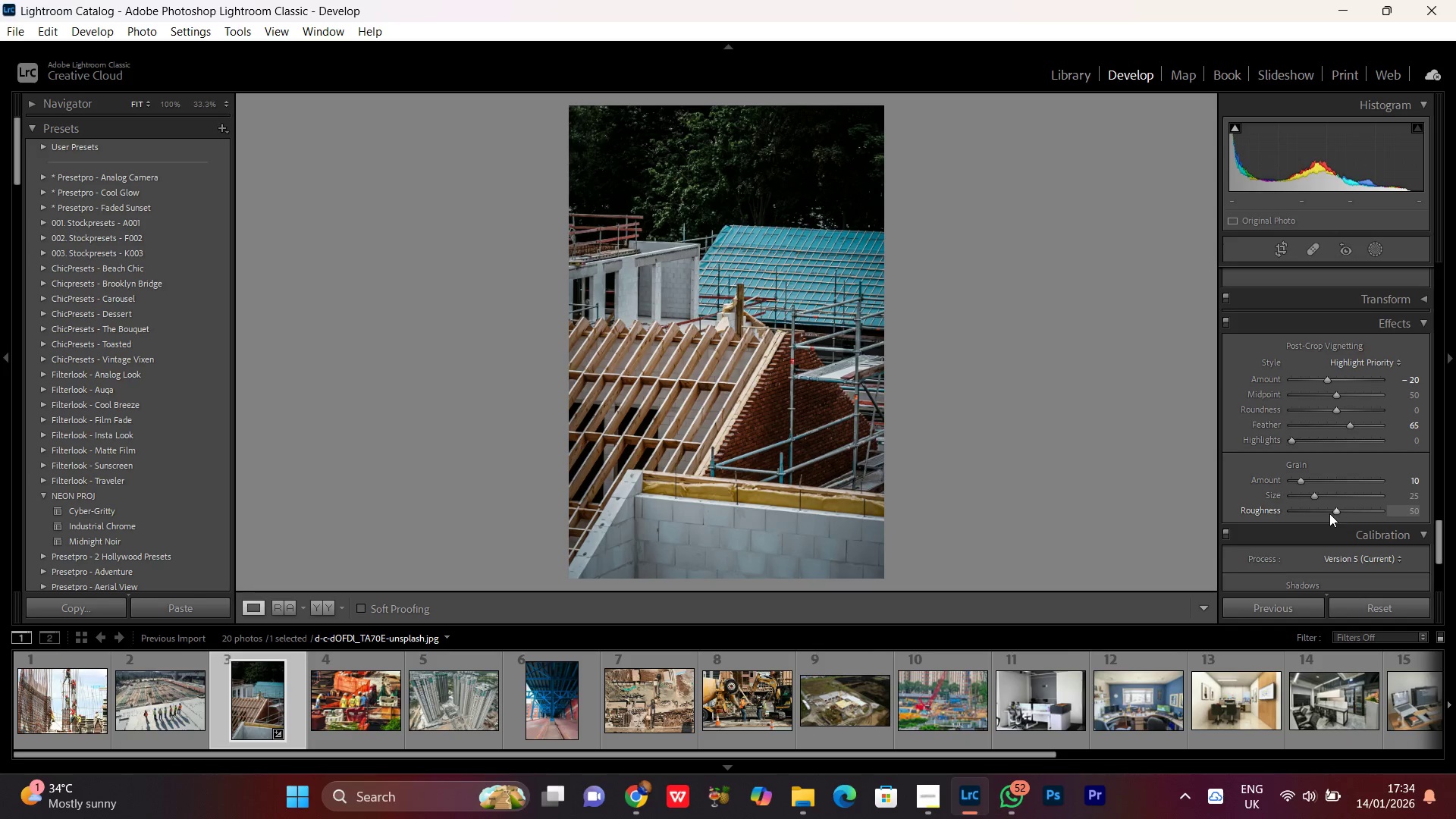 
left_click([1316, 498])
 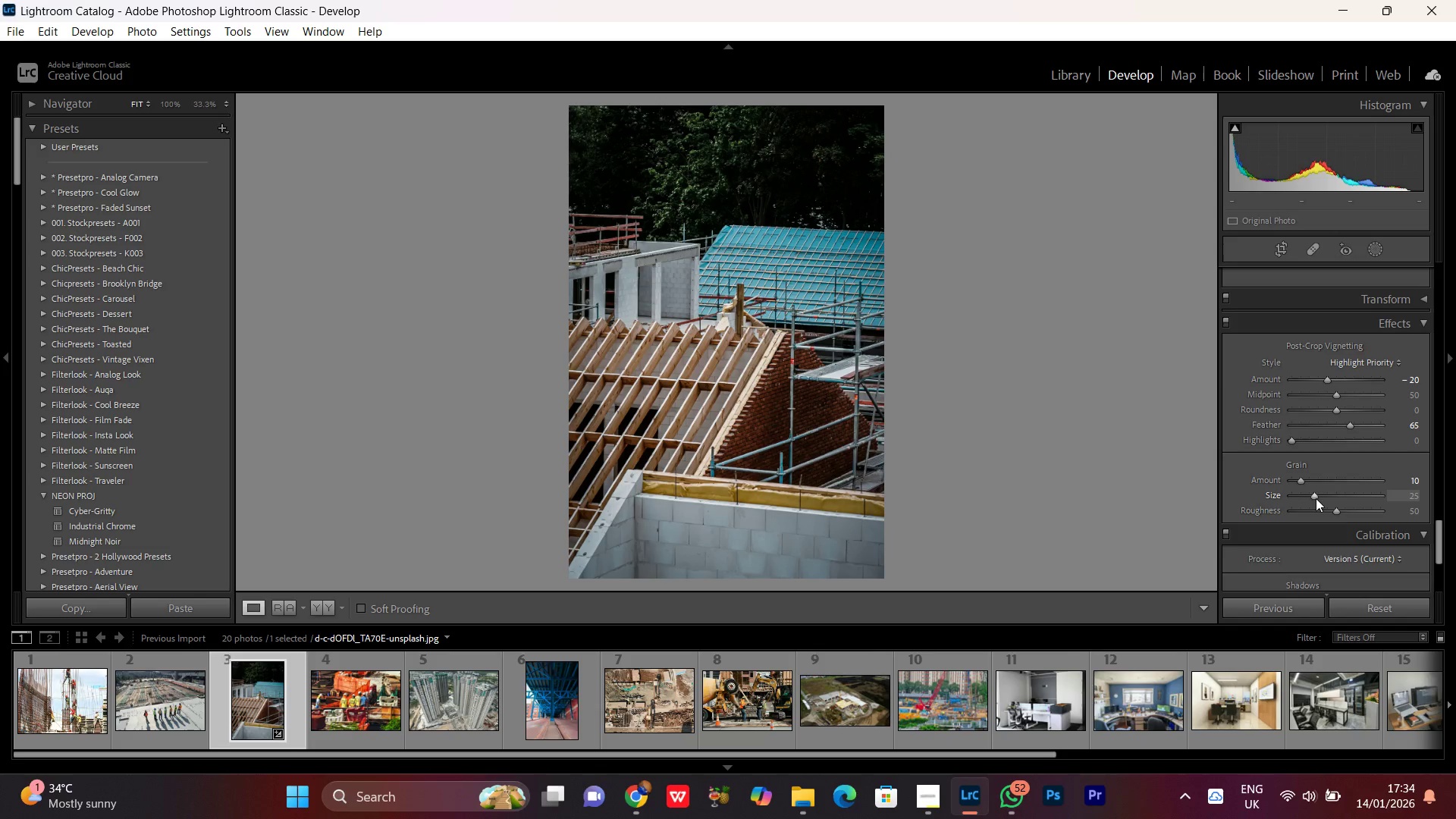 
scroll: coordinate [1316, 498], scroll_direction: down, amount: 2.0
 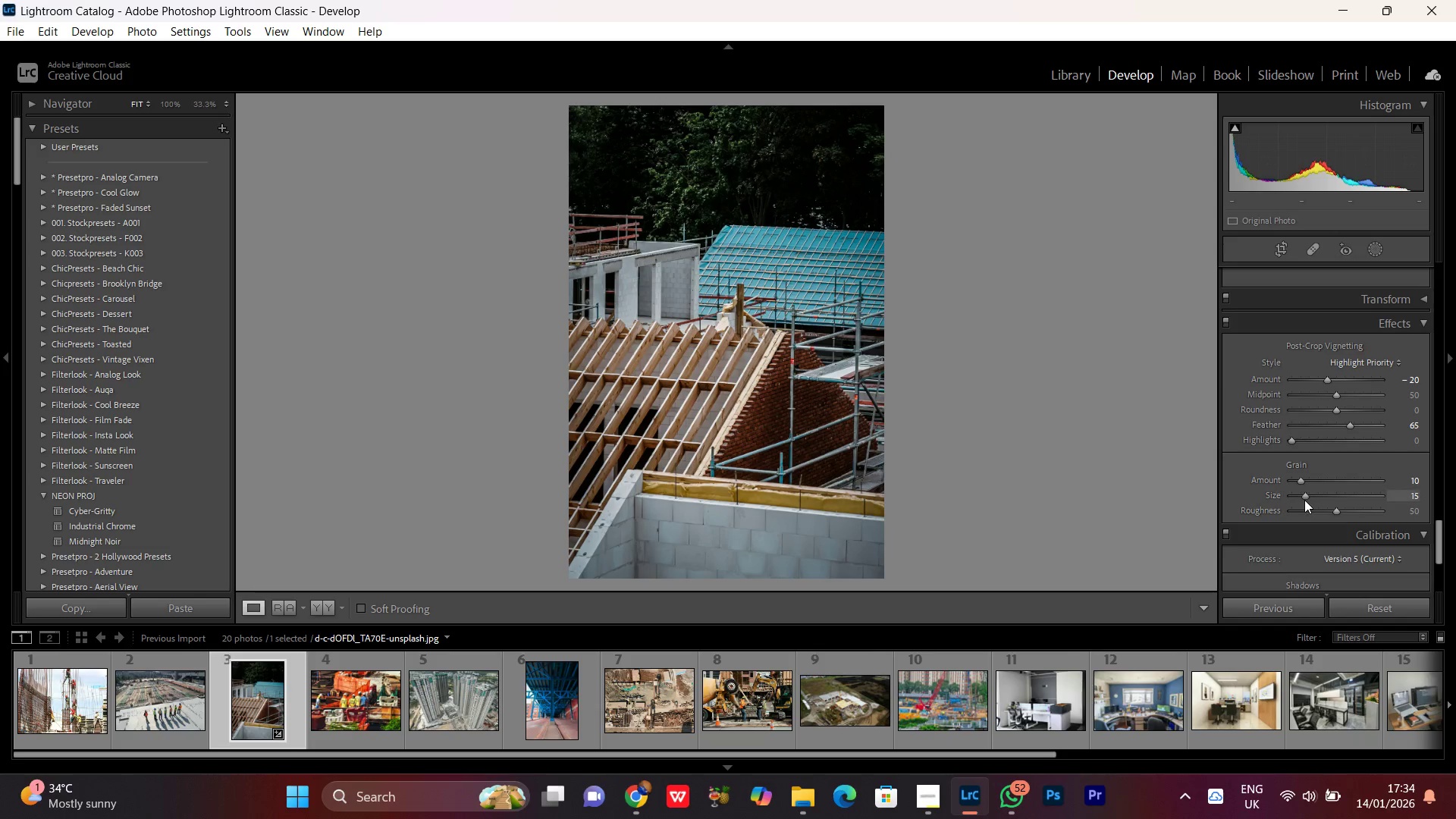 
left_click([1304, 500])
 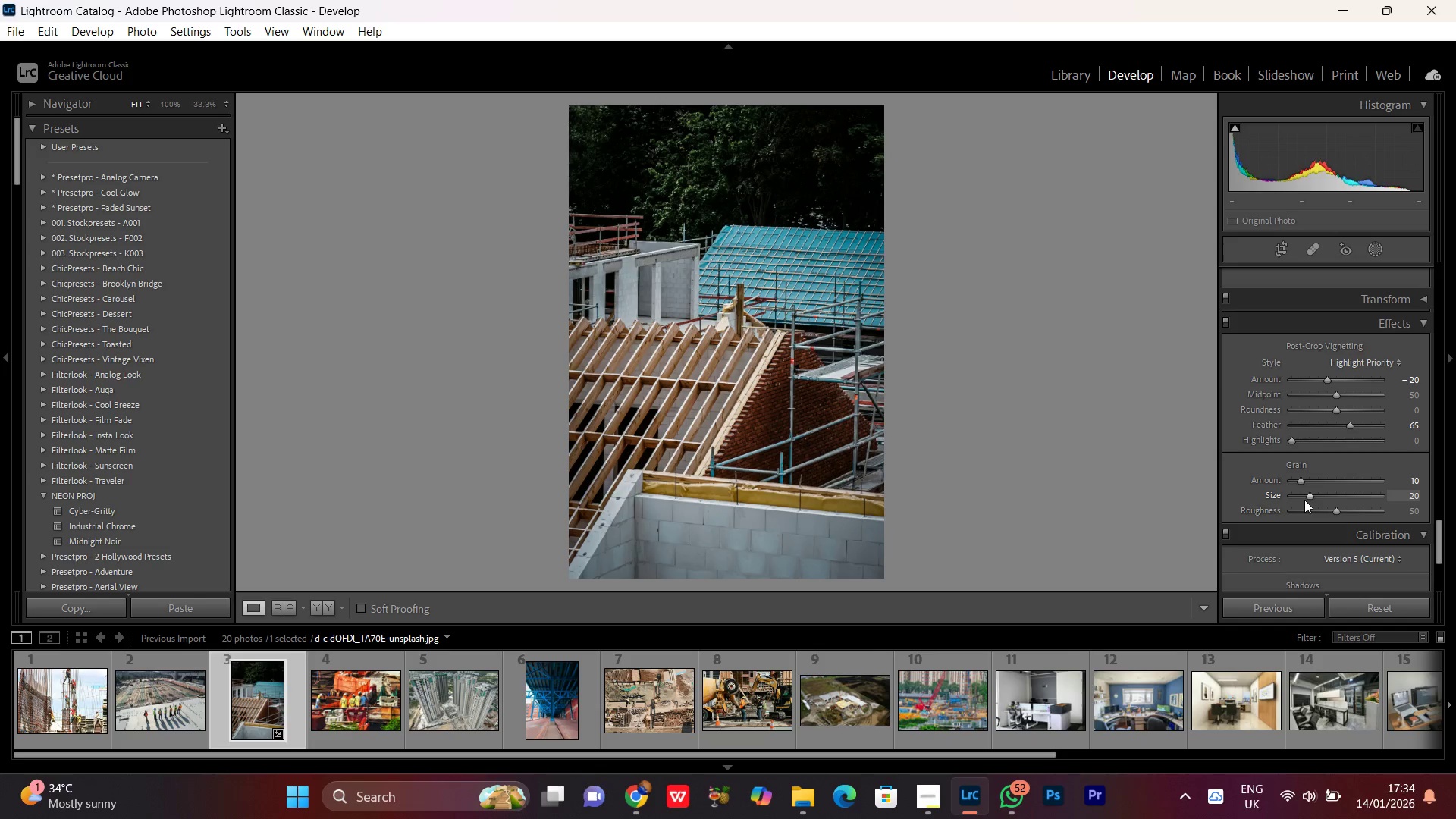 
scroll: coordinate [1304, 500], scroll_direction: up, amount: 1.0
 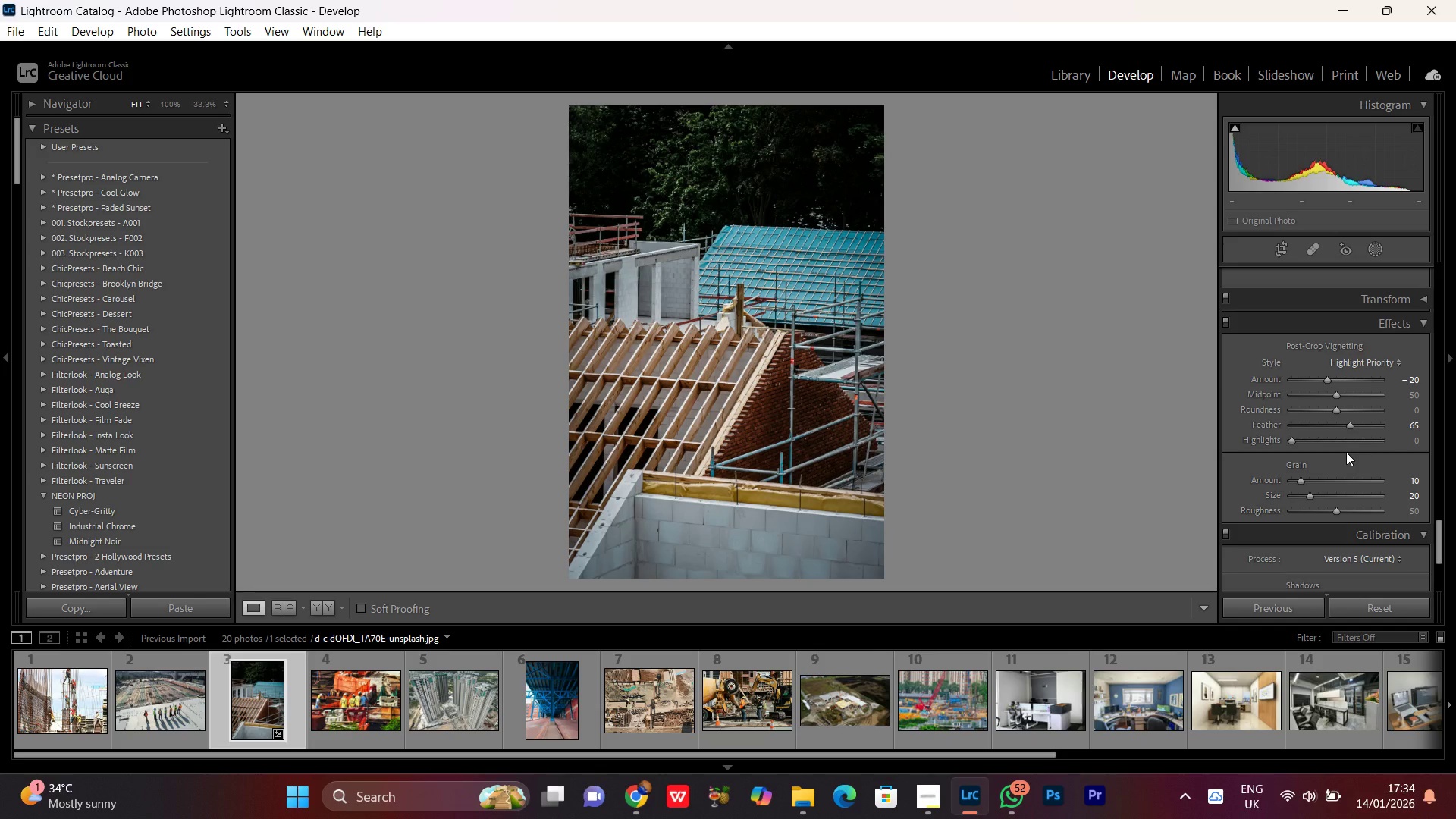 
scroll: coordinate [1347, 444], scroll_direction: down, amount: 4.0
 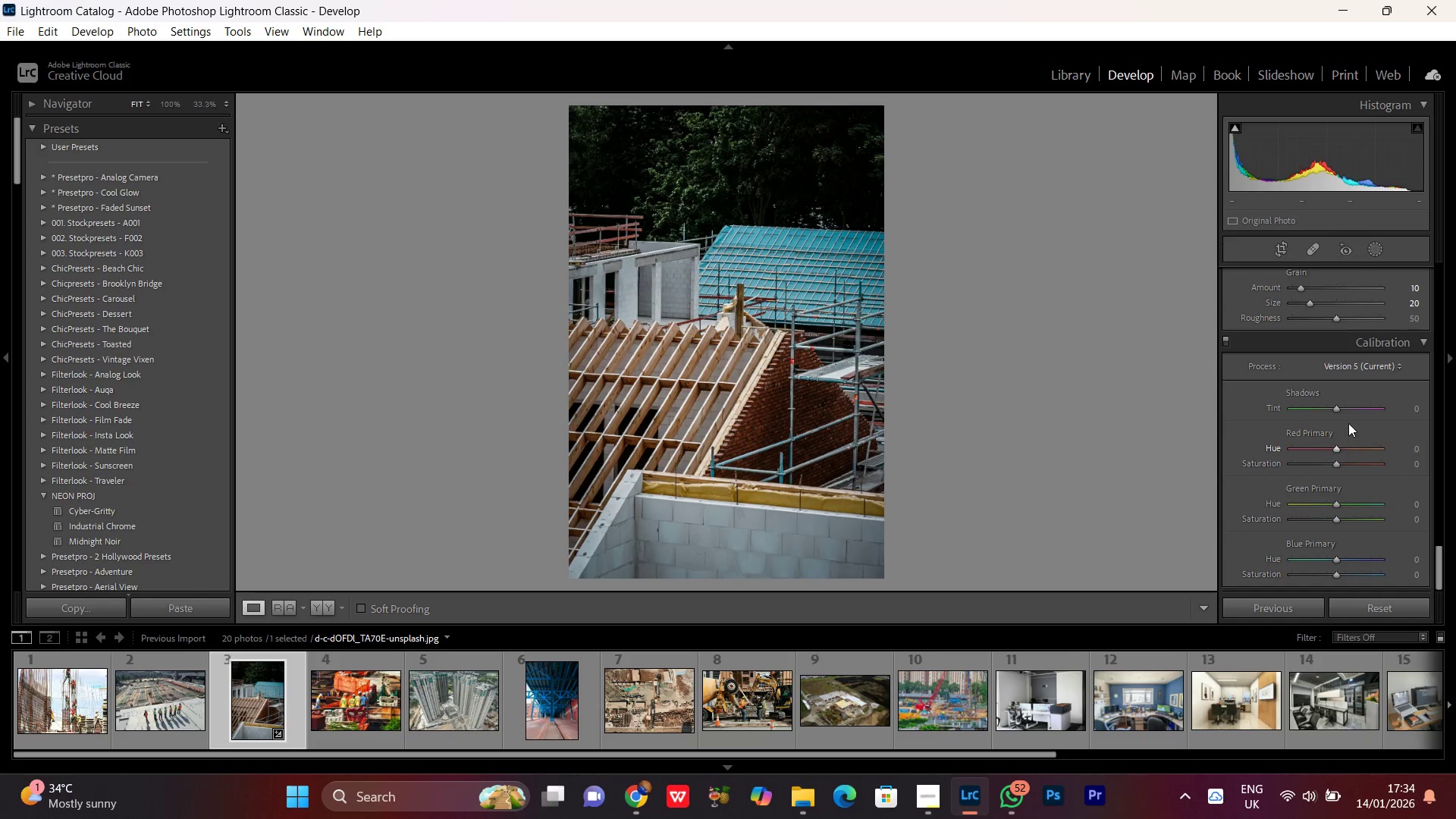 
scroll: coordinate [1354, 384], scroll_direction: up, amount: 25.0
 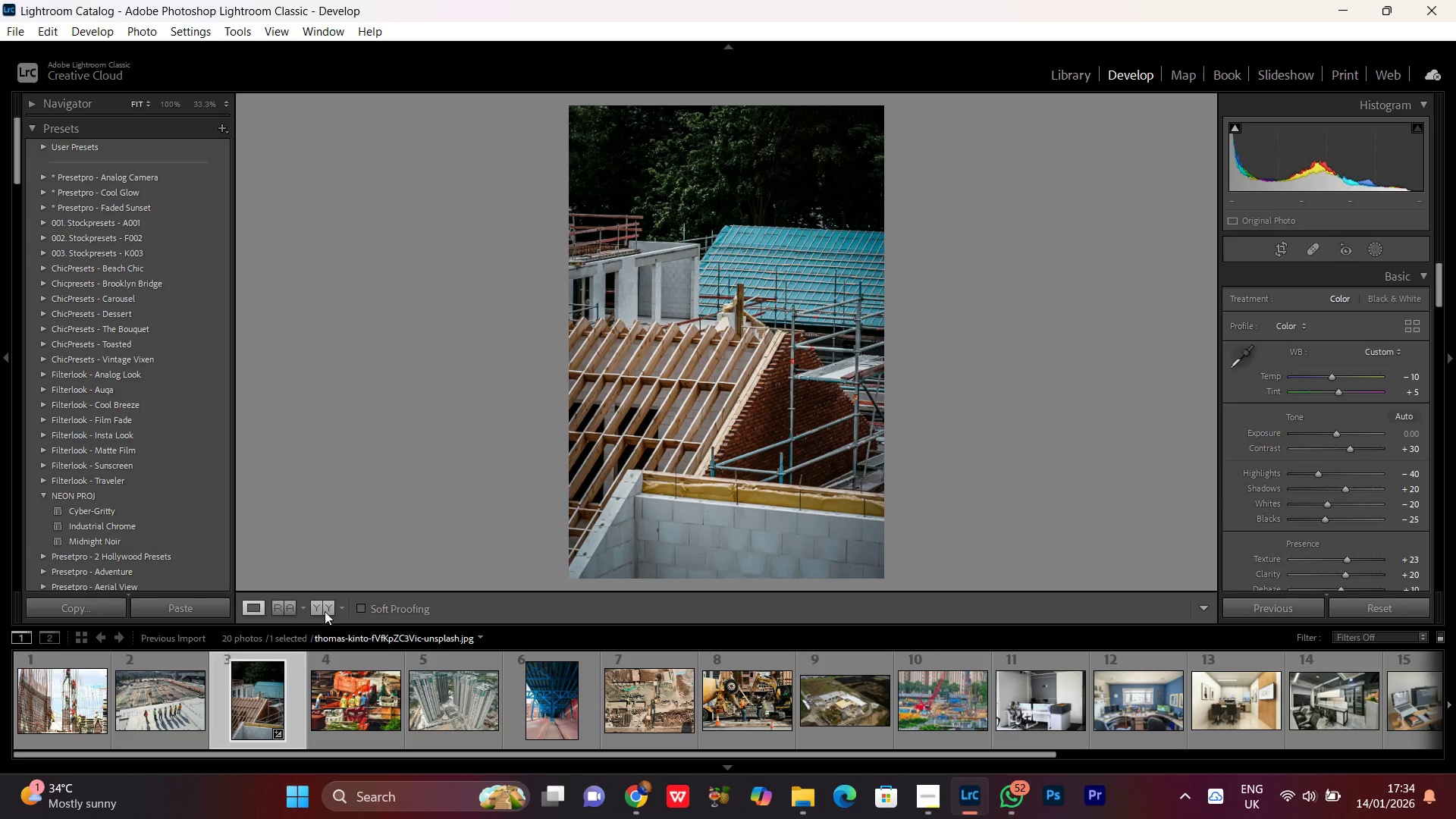 
left_click([330, 605])
 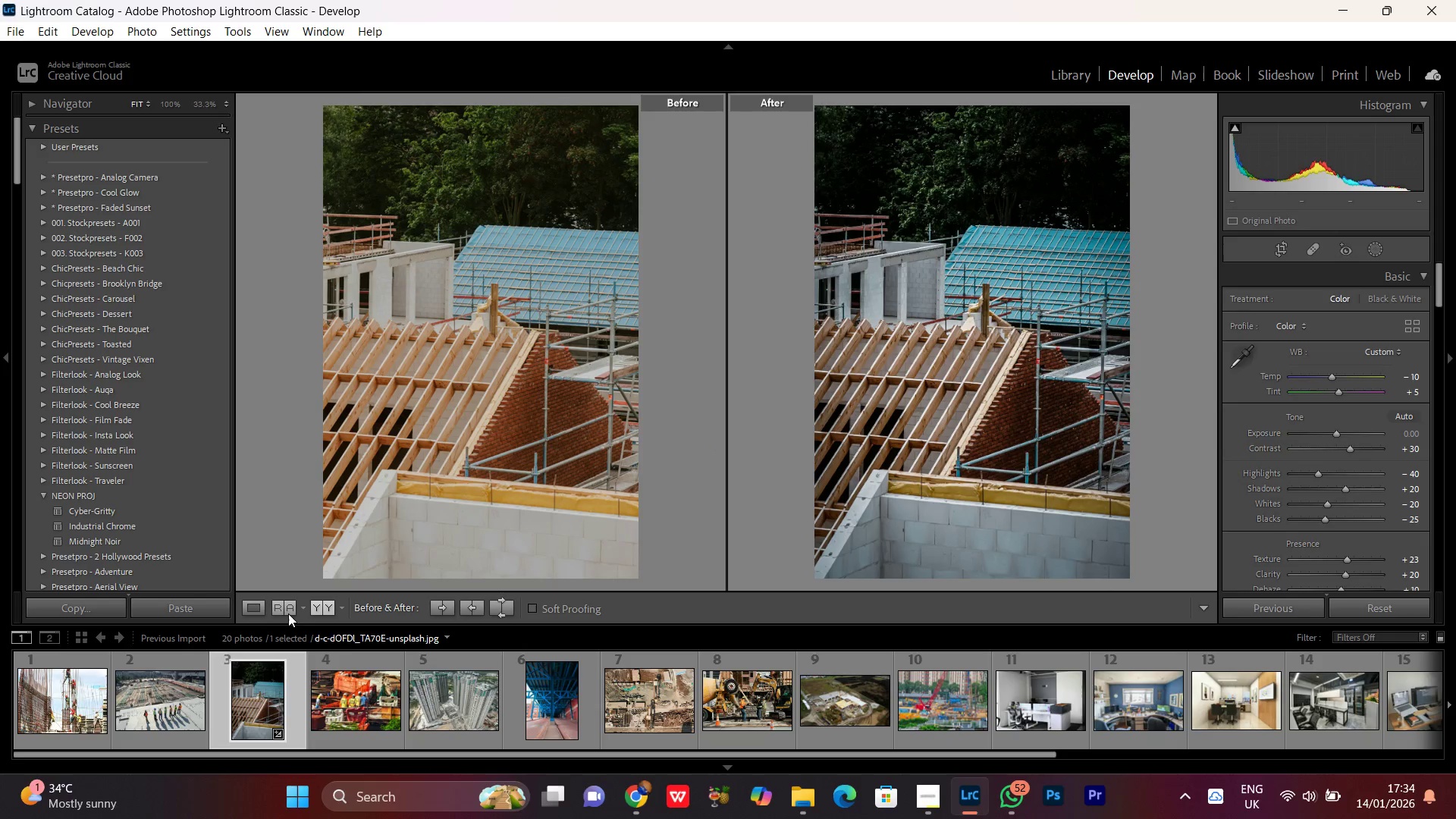 
left_click([265, 613])
 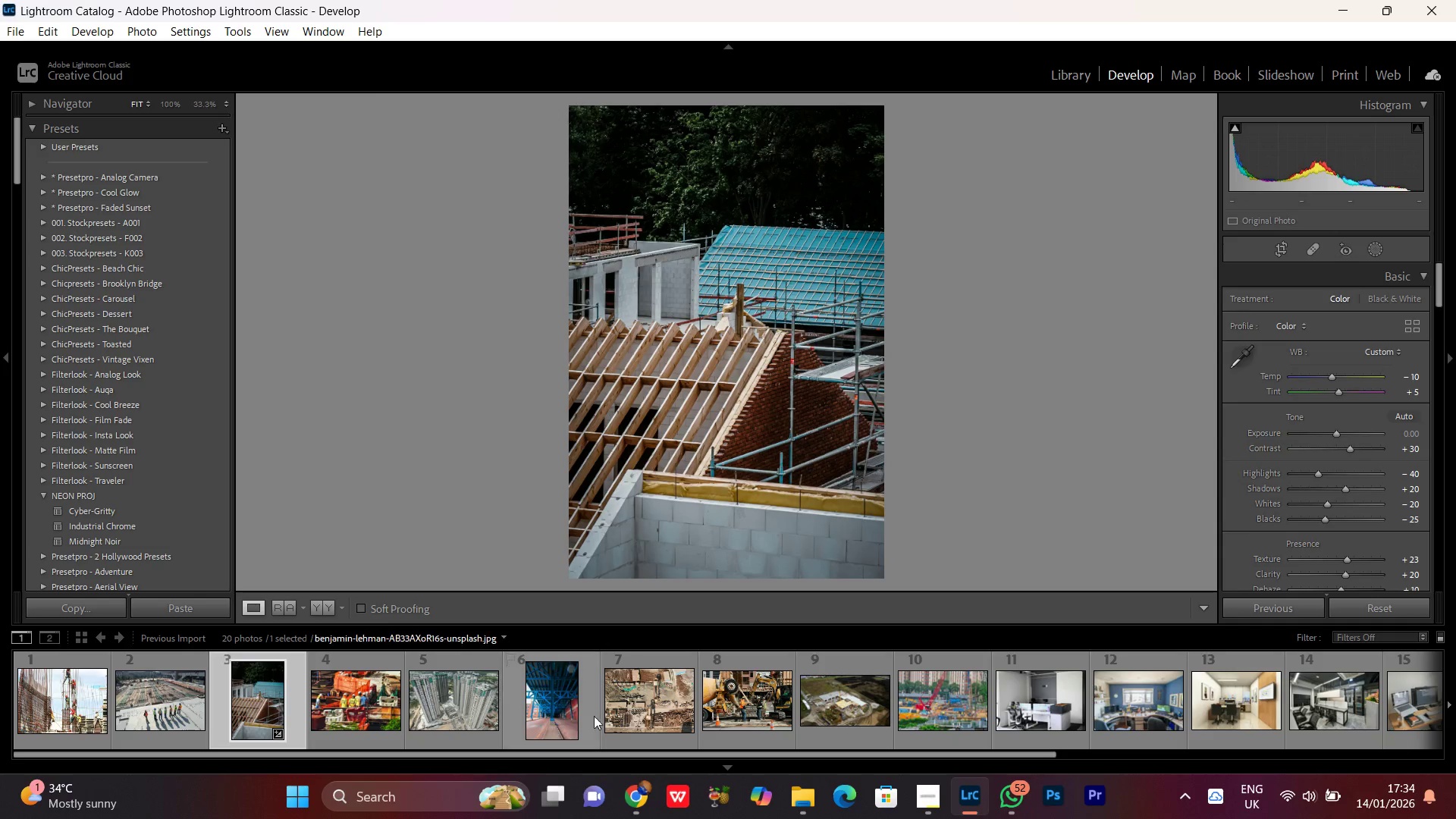 
scroll: coordinate [873, 733], scroll_direction: down, amount: 9.0
 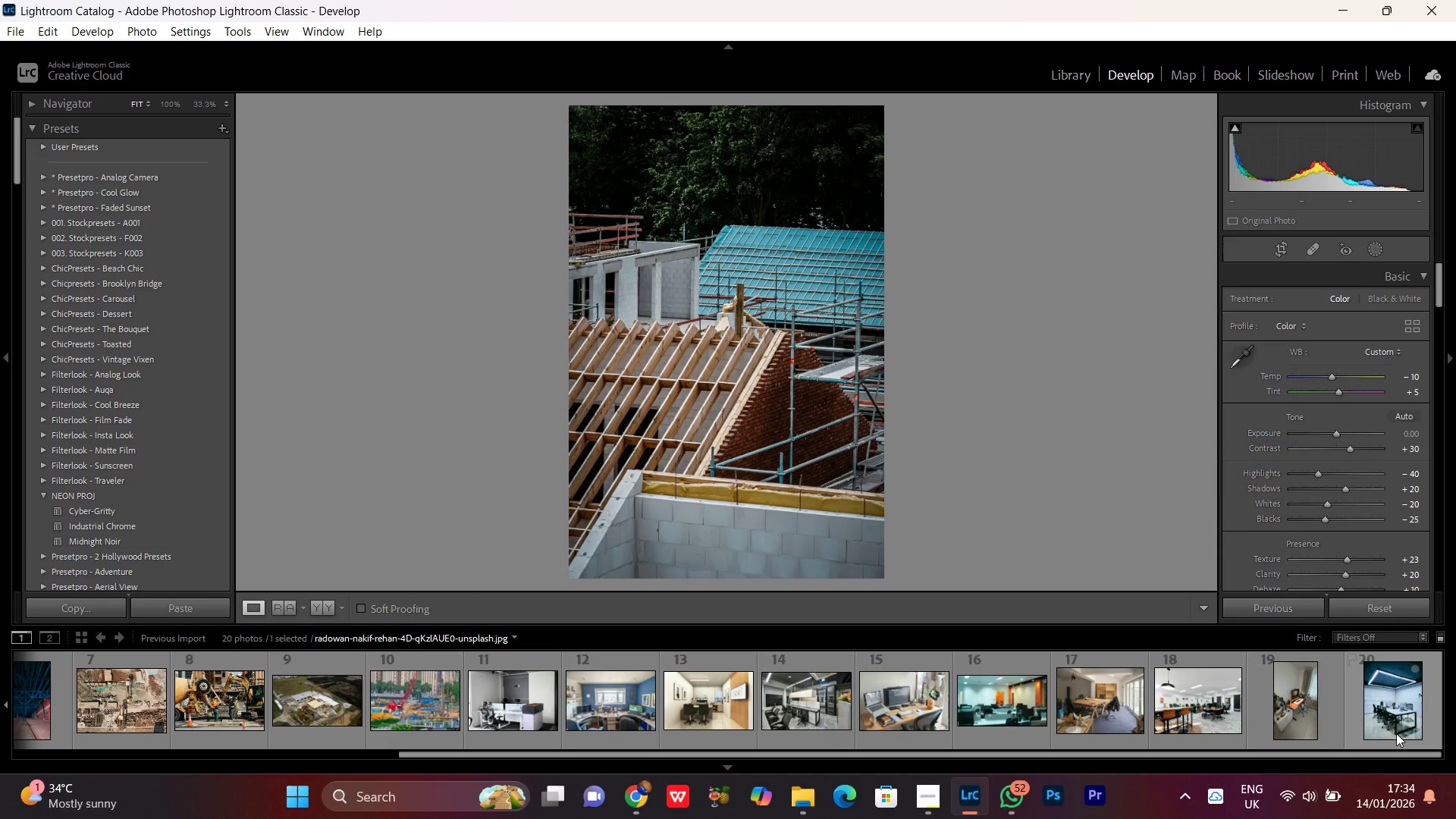 
hold_key(key=ShiftLeft, duration=0.47)
left_click([1392, 726])
 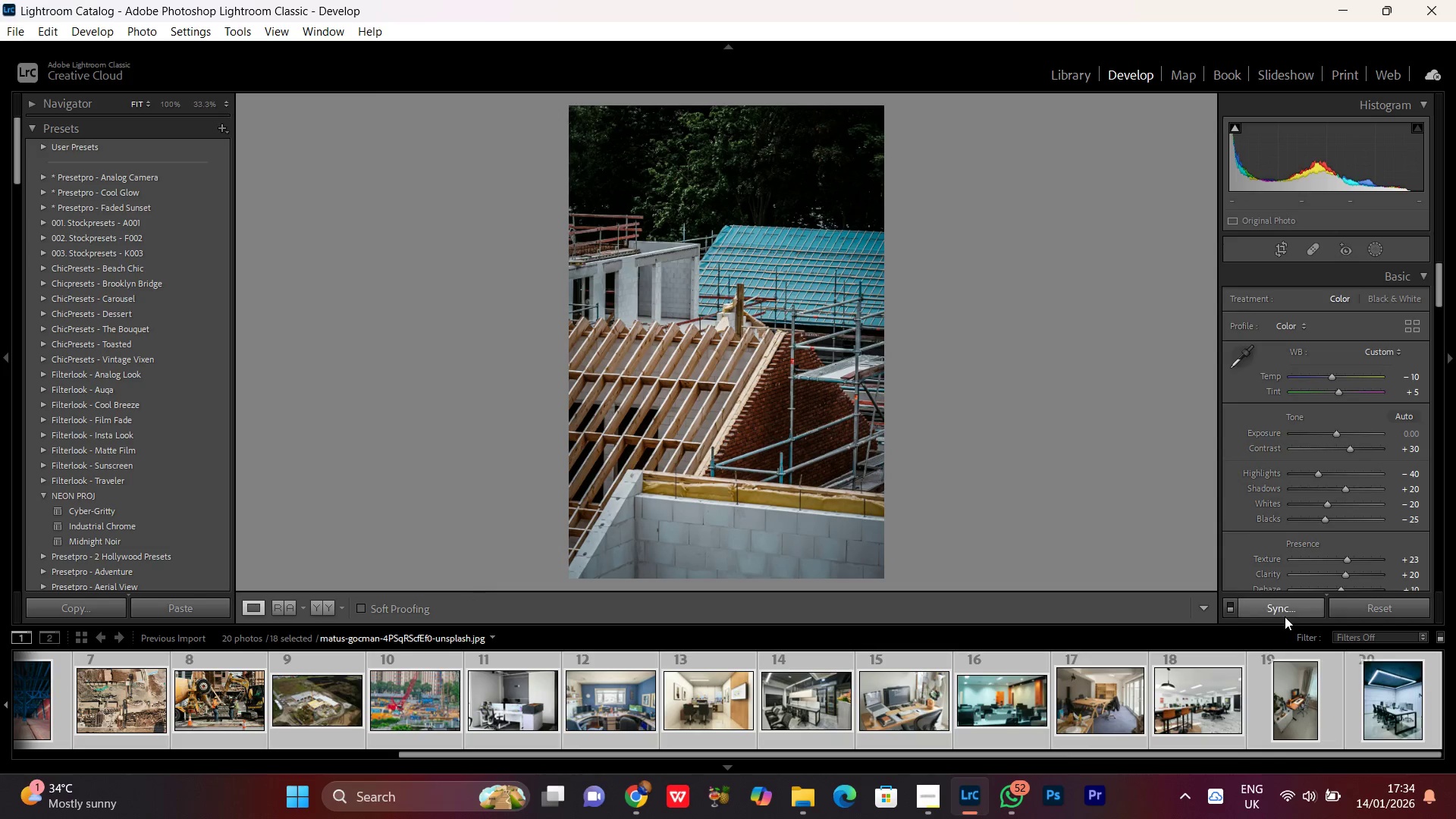 
left_click([1285, 617])
 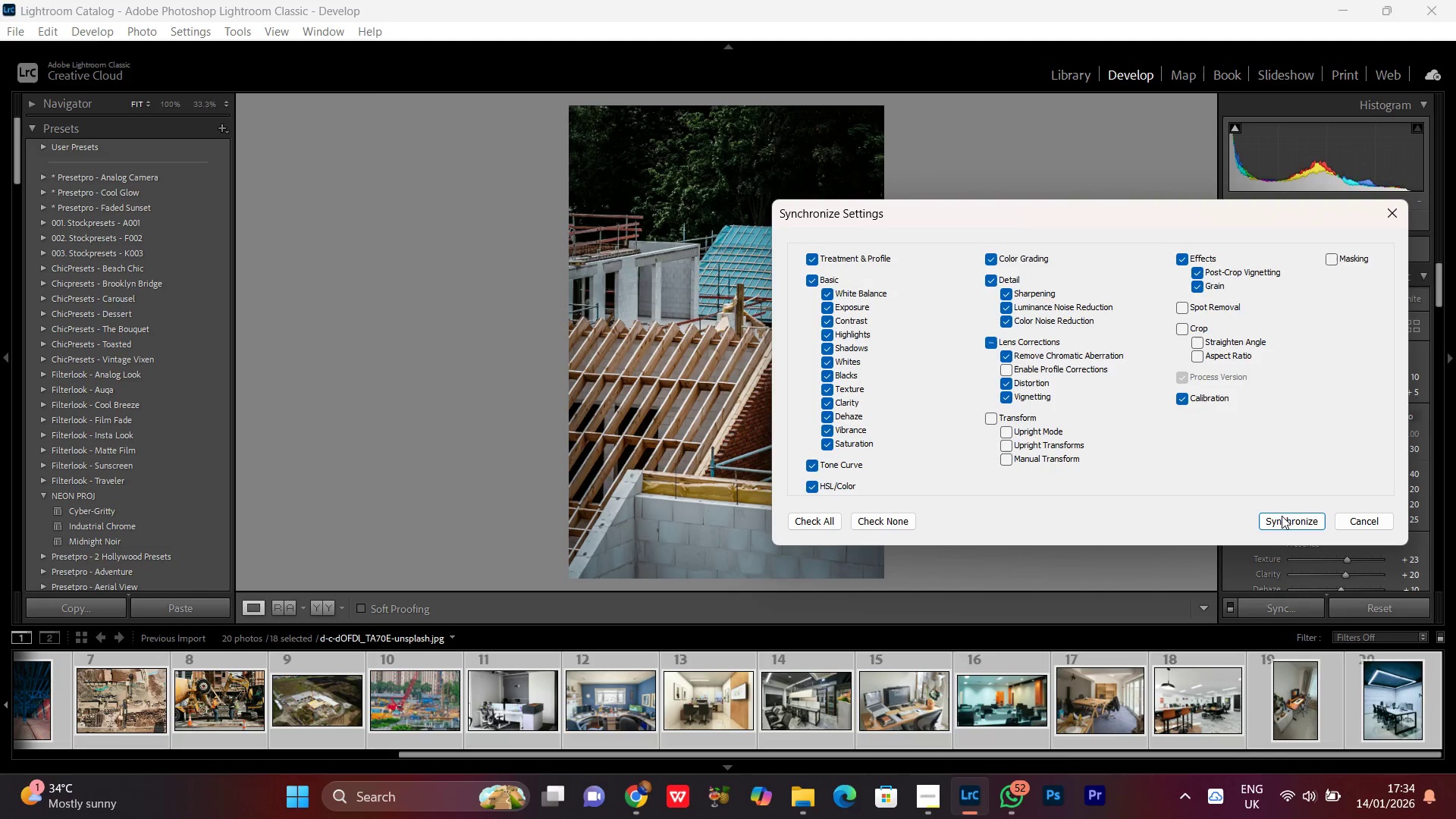 
left_click([1282, 516])
 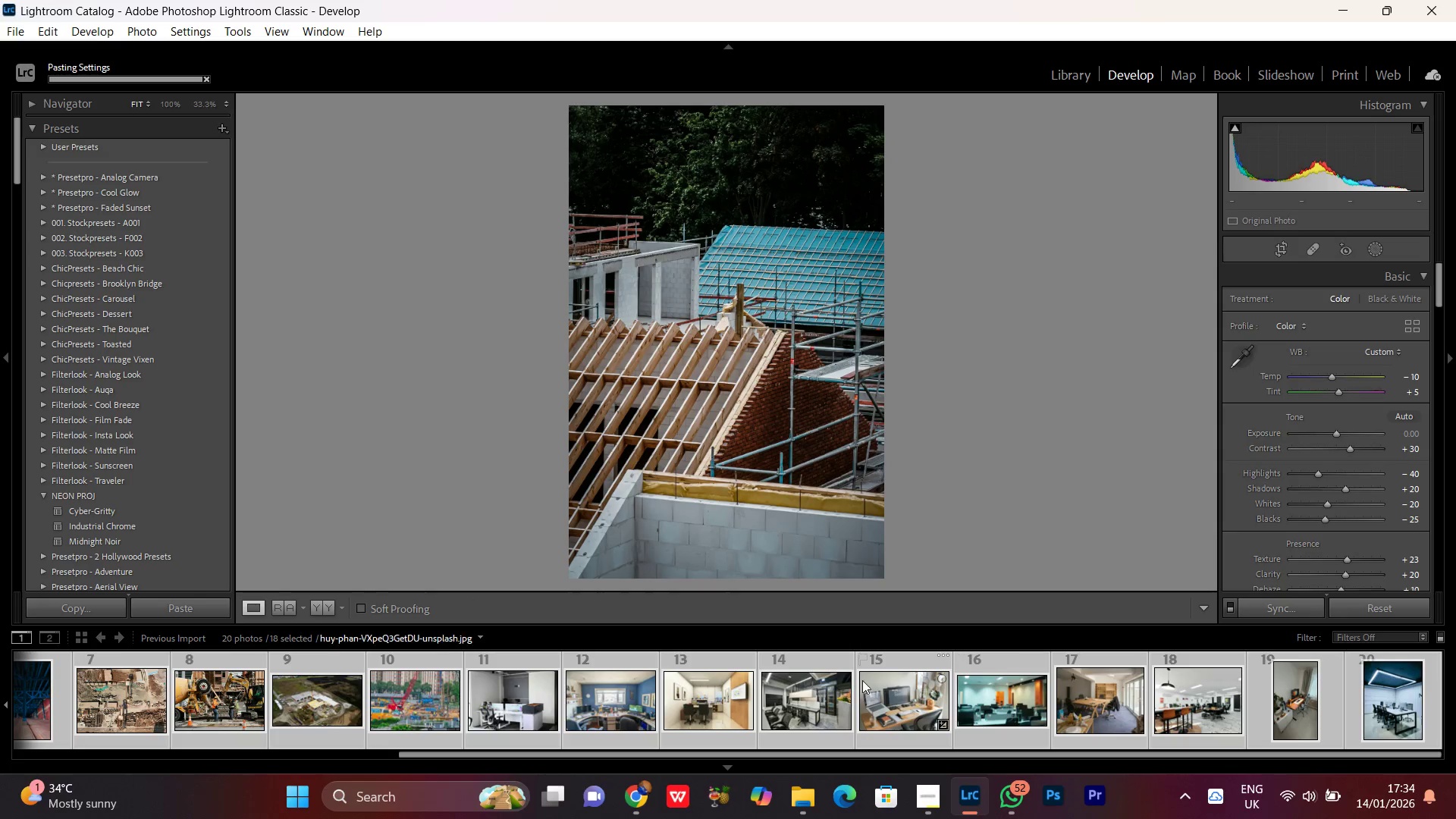 
scroll: coordinate [788, 713], scroll_direction: up, amount: 10.0
 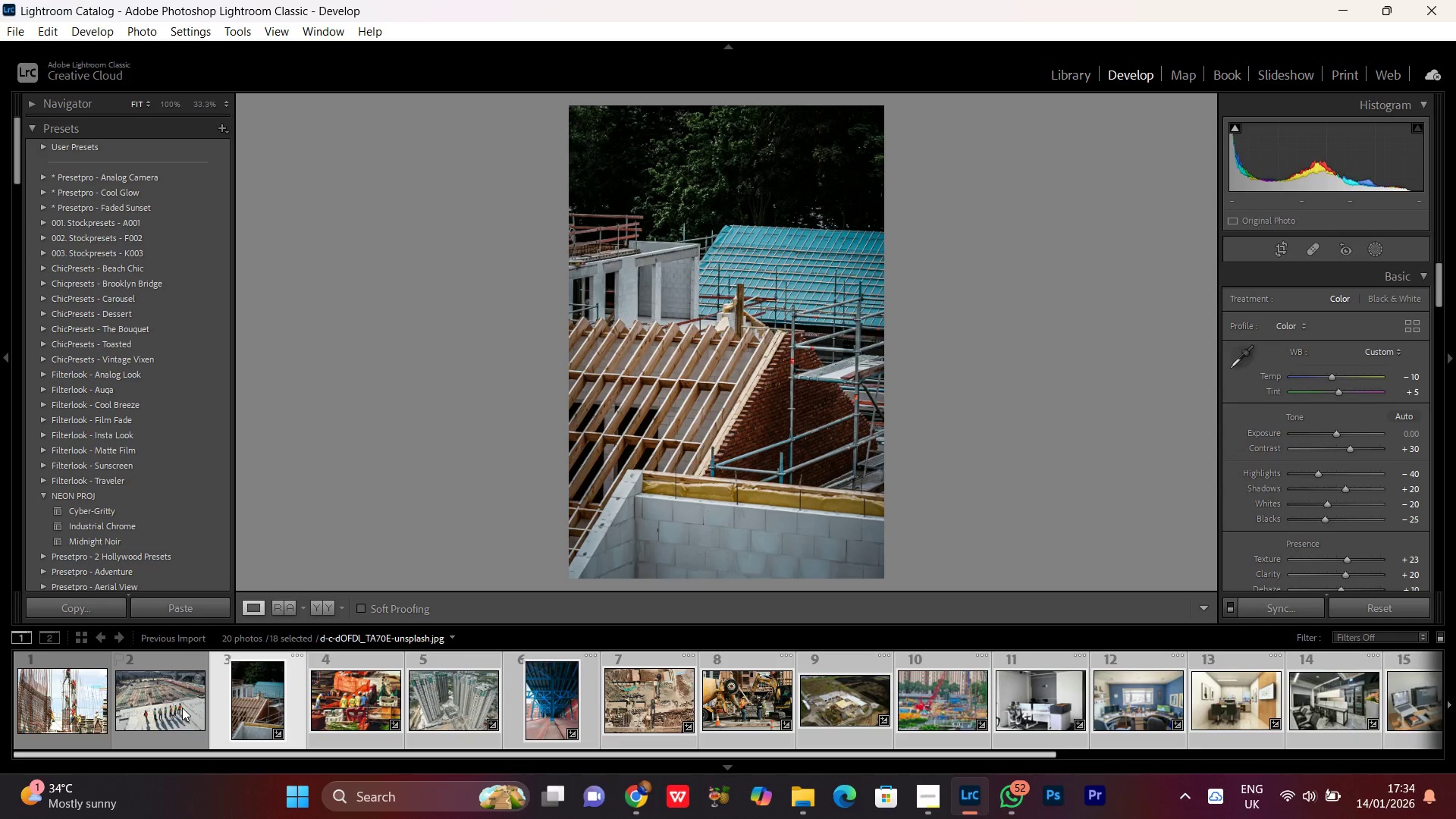 
left_click([169, 680])
 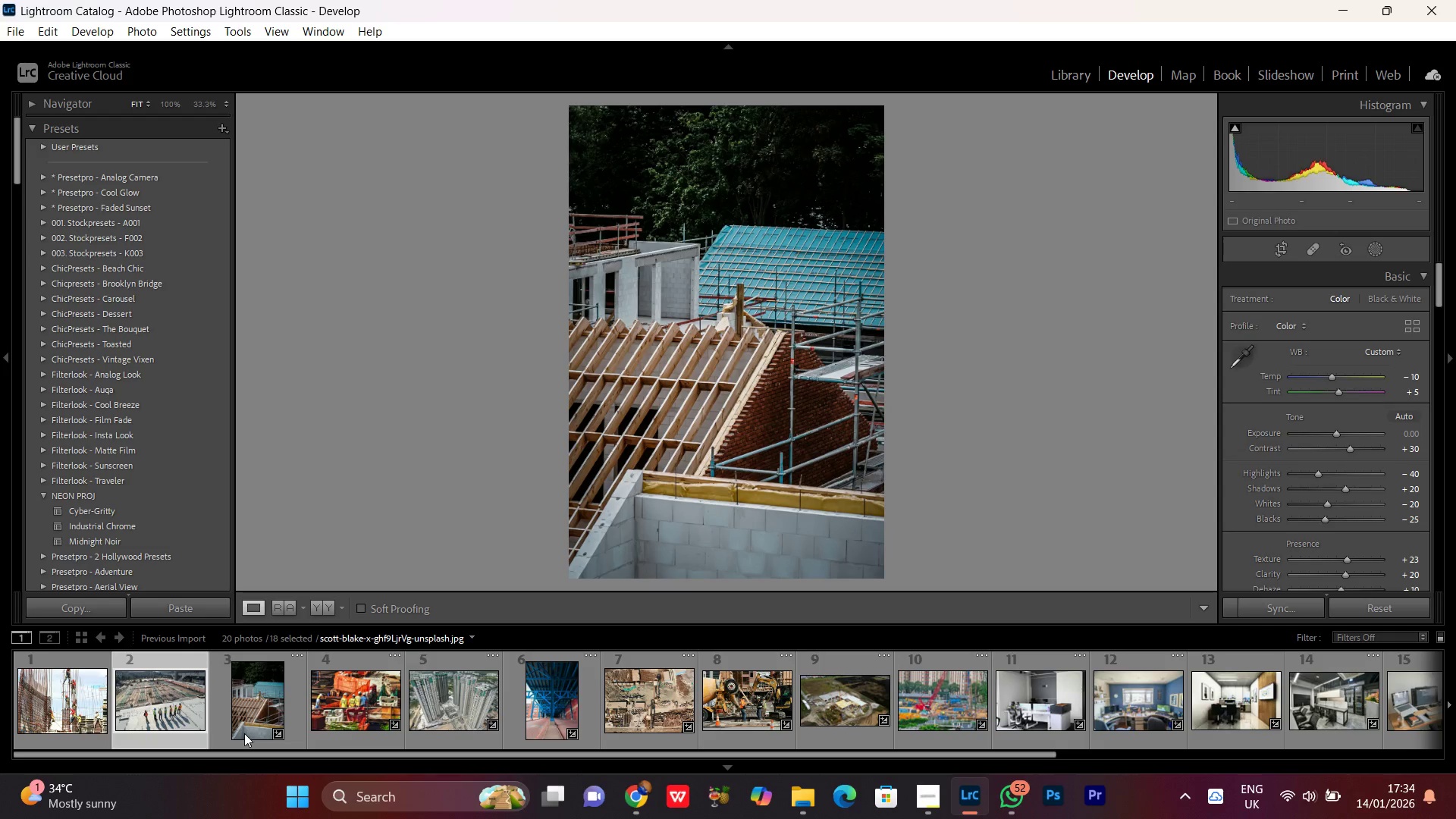 
left_click([249, 715])
 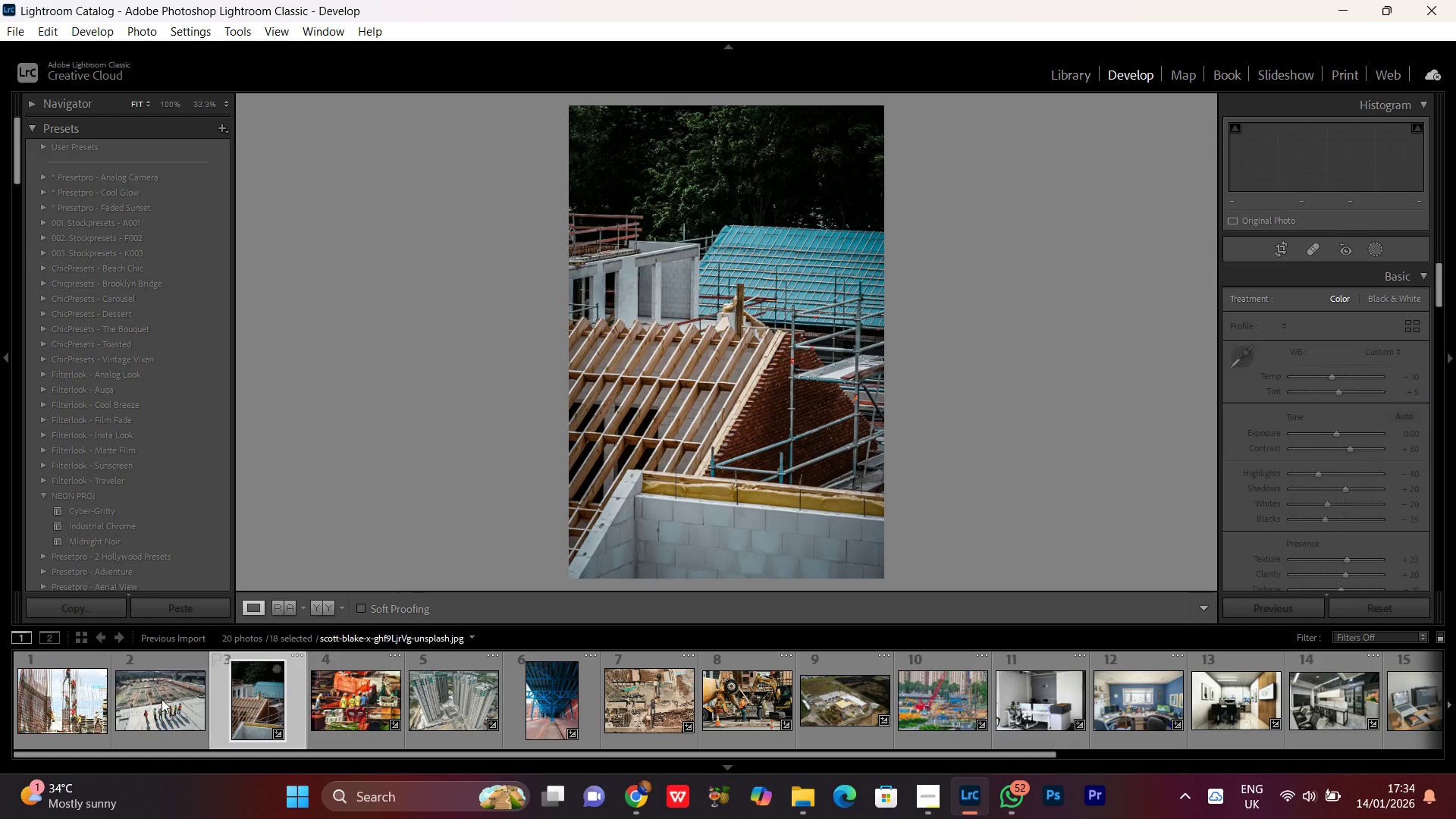 
hold_key(key=ShiftLeft, duration=1.06)
left_click([52, 720])
 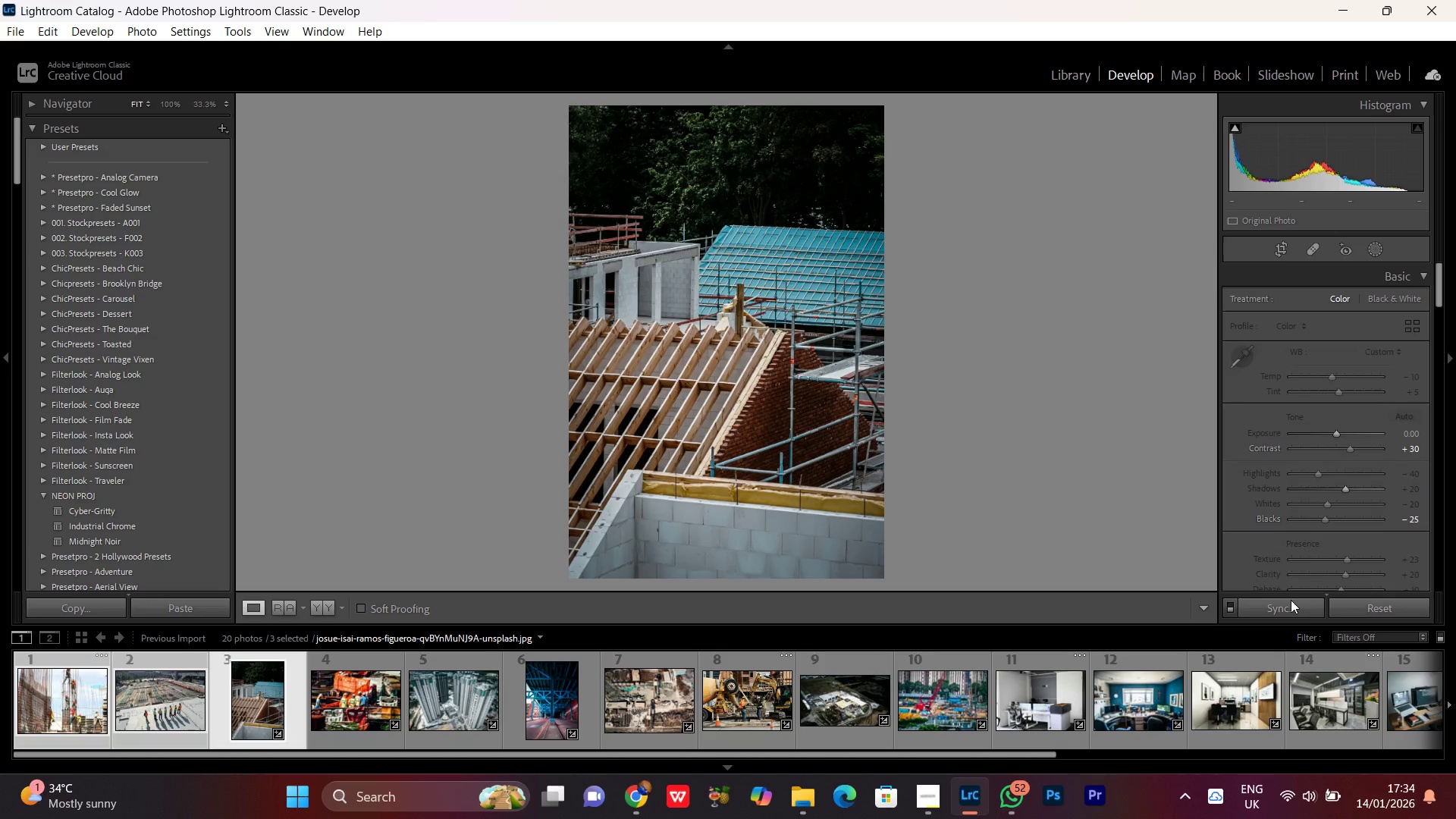 
left_click([1277, 613])
 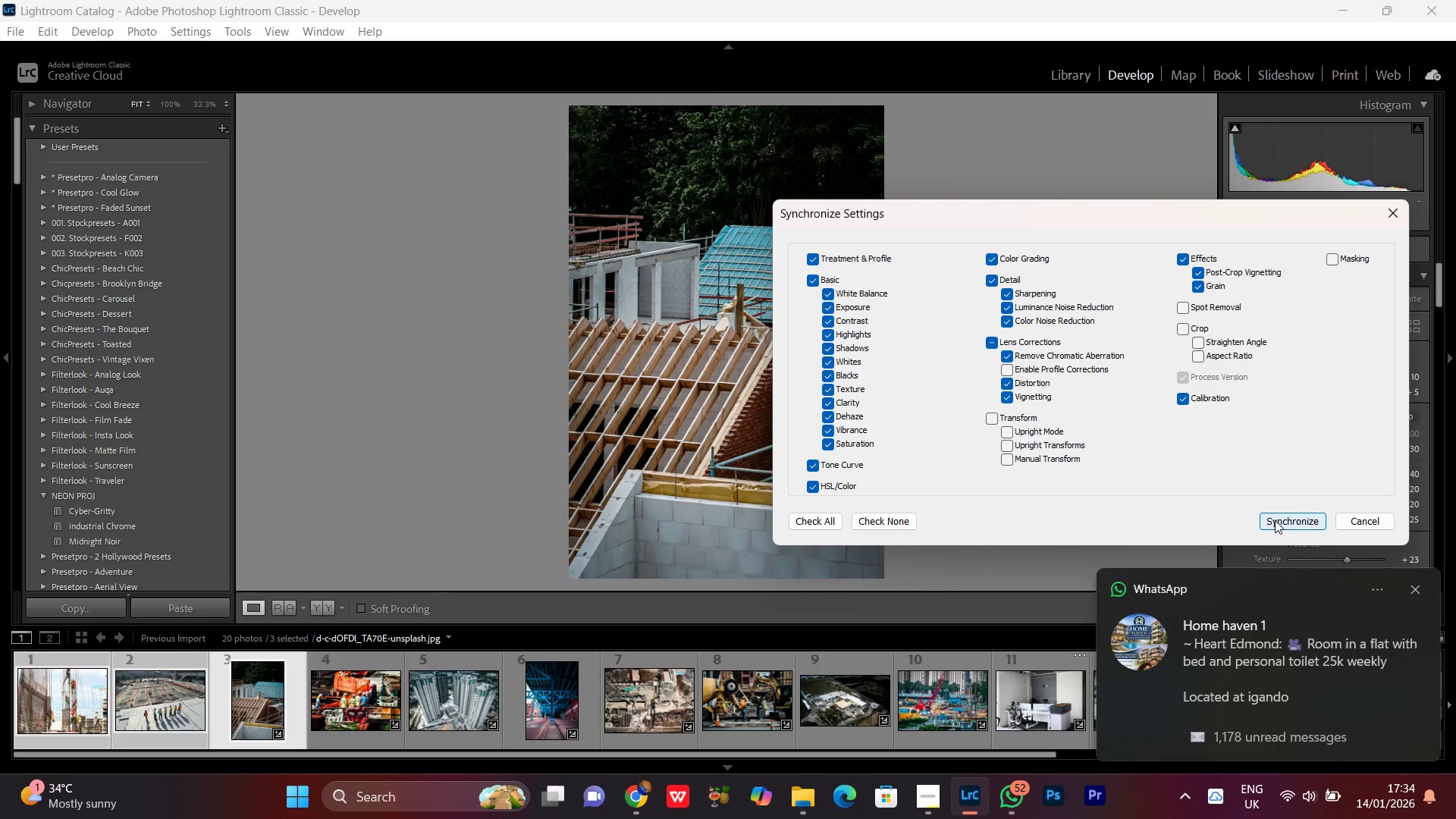 
left_click([1281, 518])
 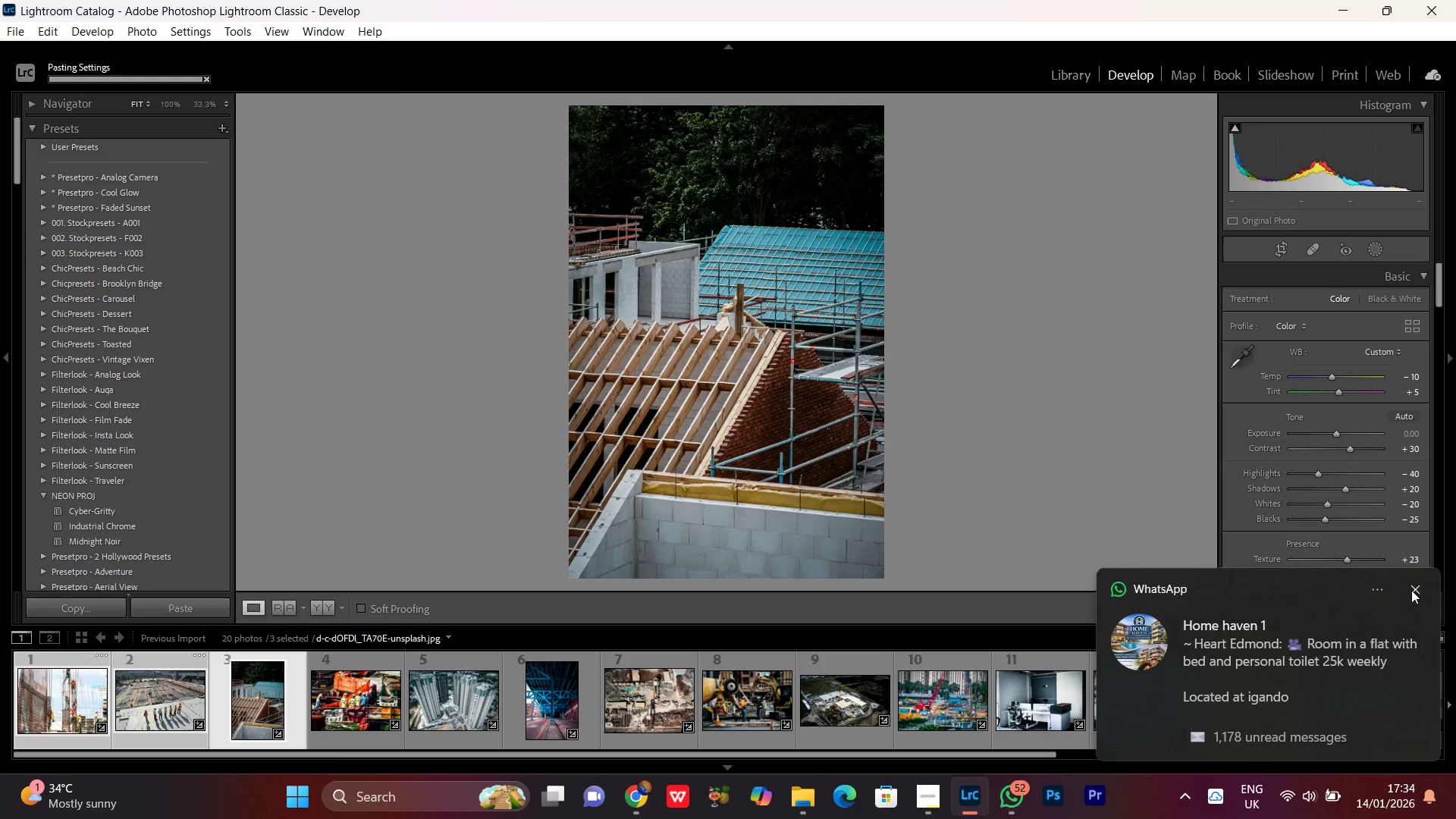 
left_click([1411, 590])
 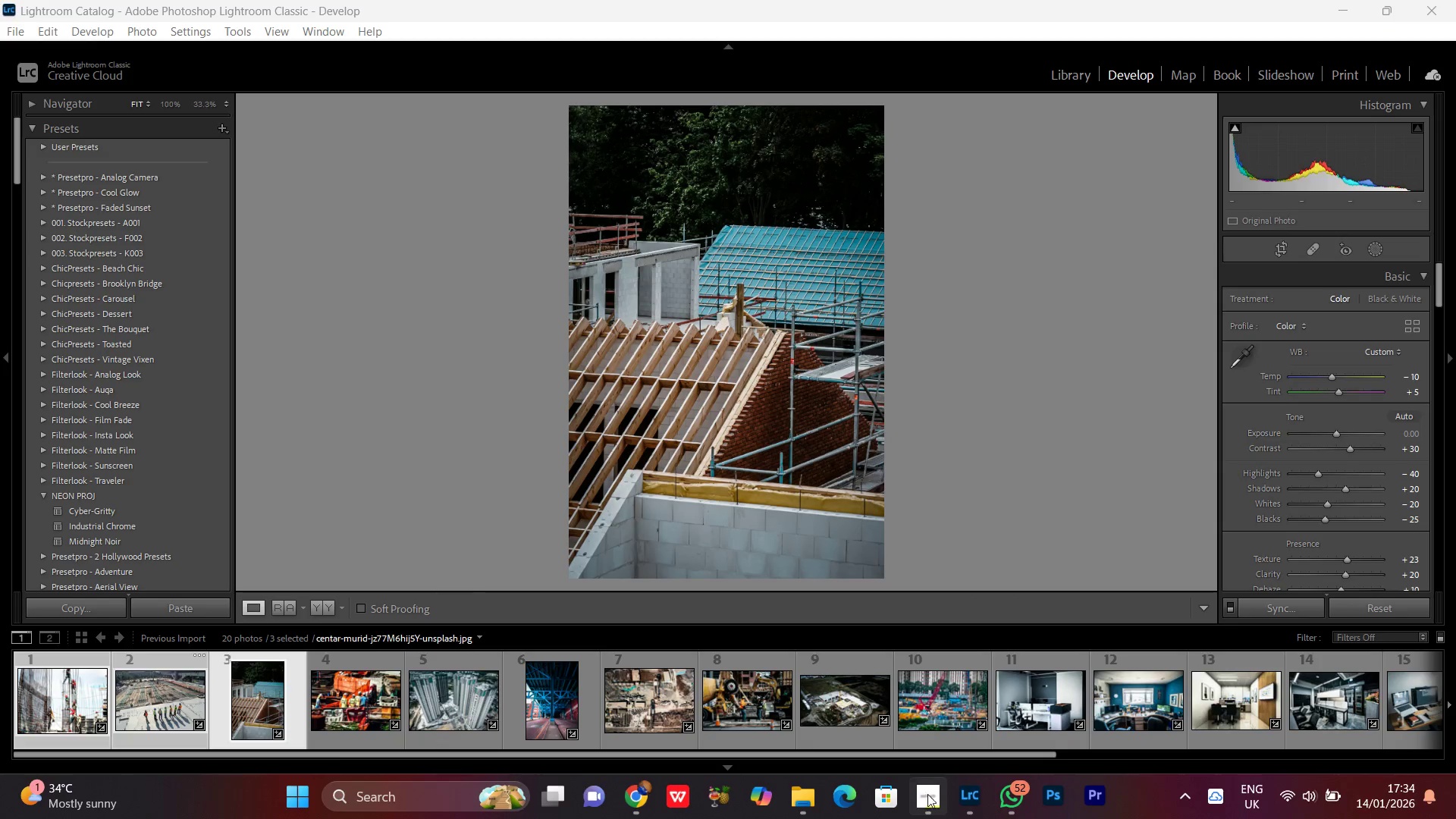 
left_click([927, 797])